 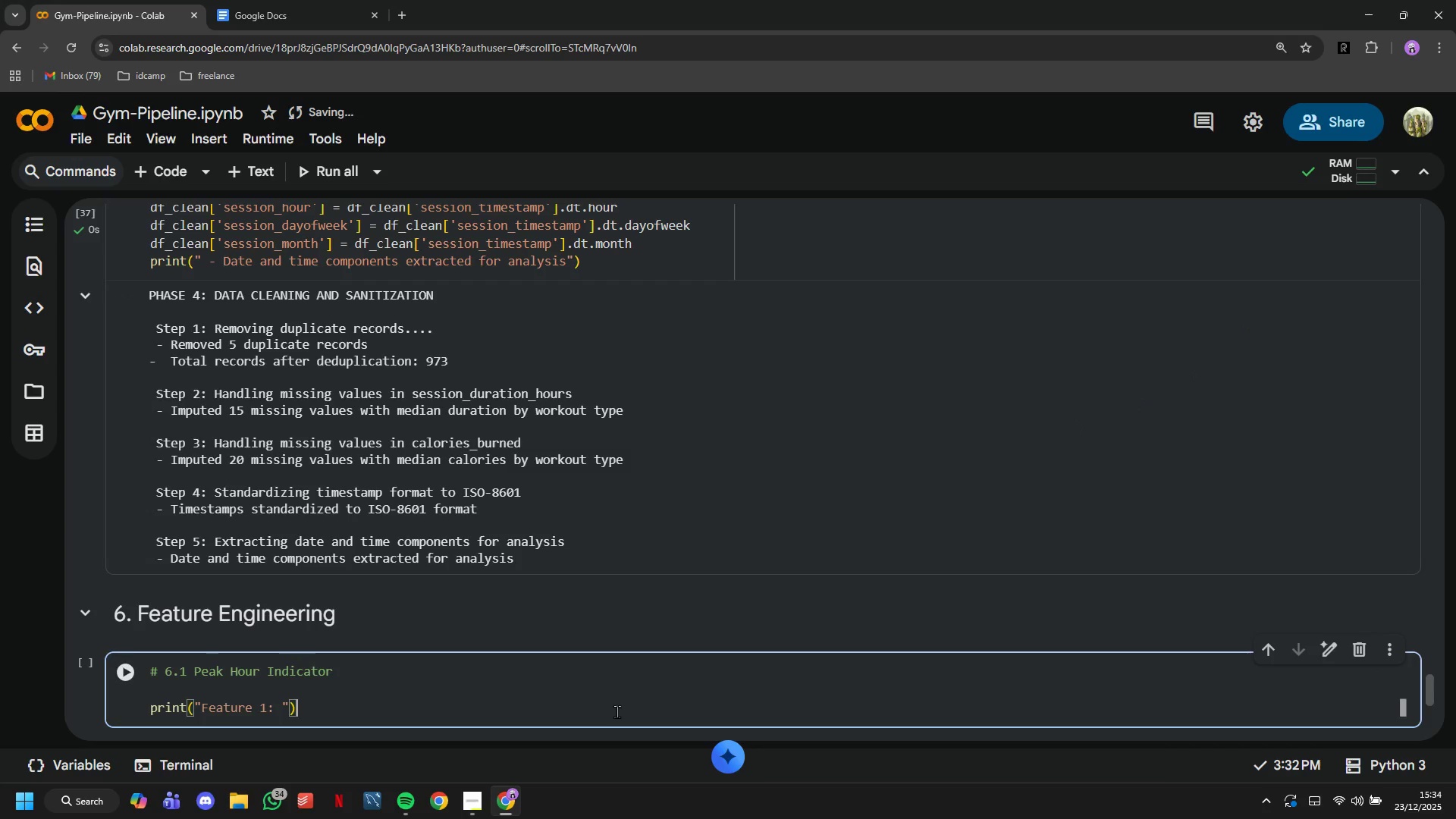 
key(ArrowLeft)
 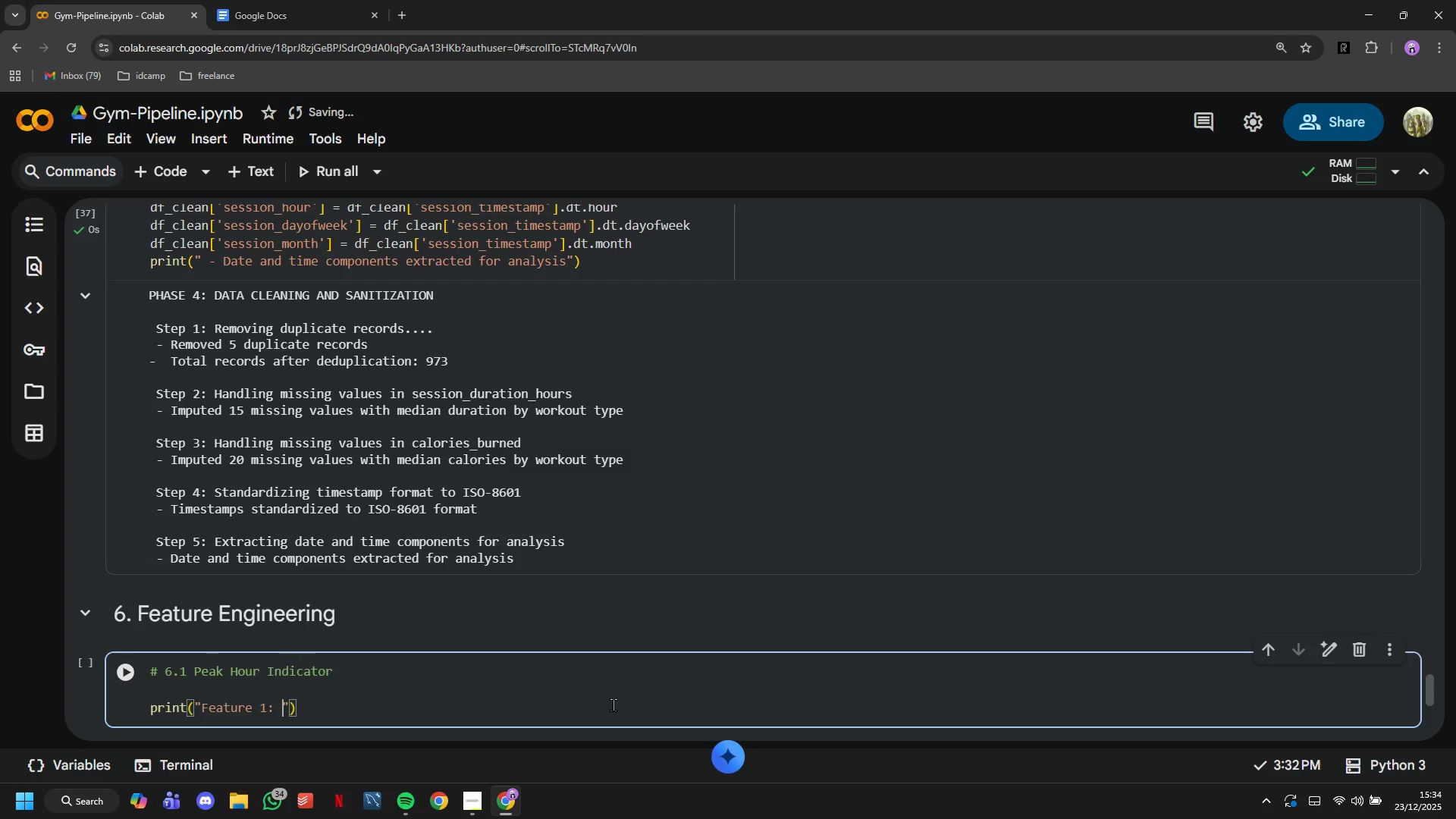 
key(ArrowLeft)
 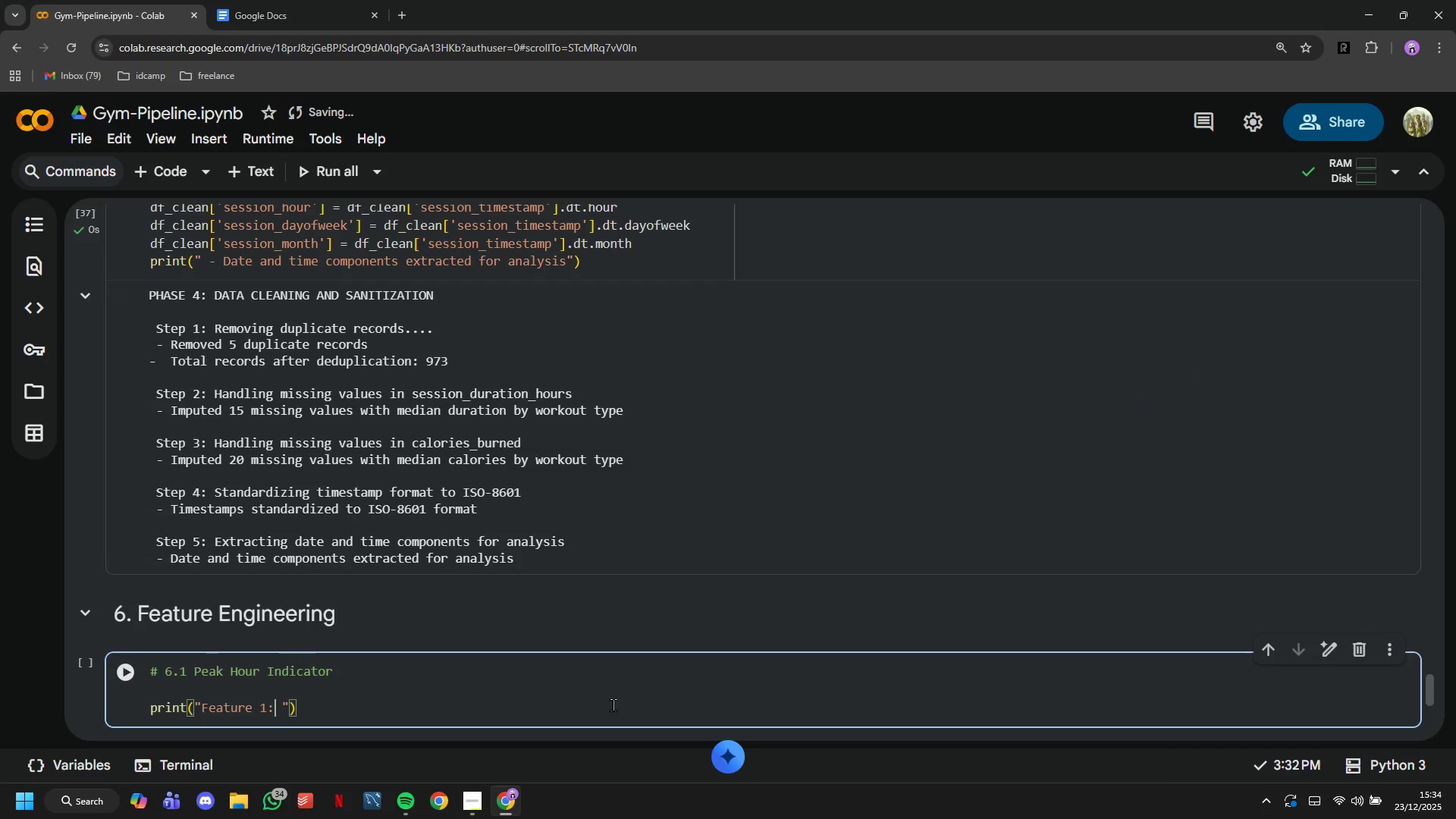 
key(ArrowLeft)
 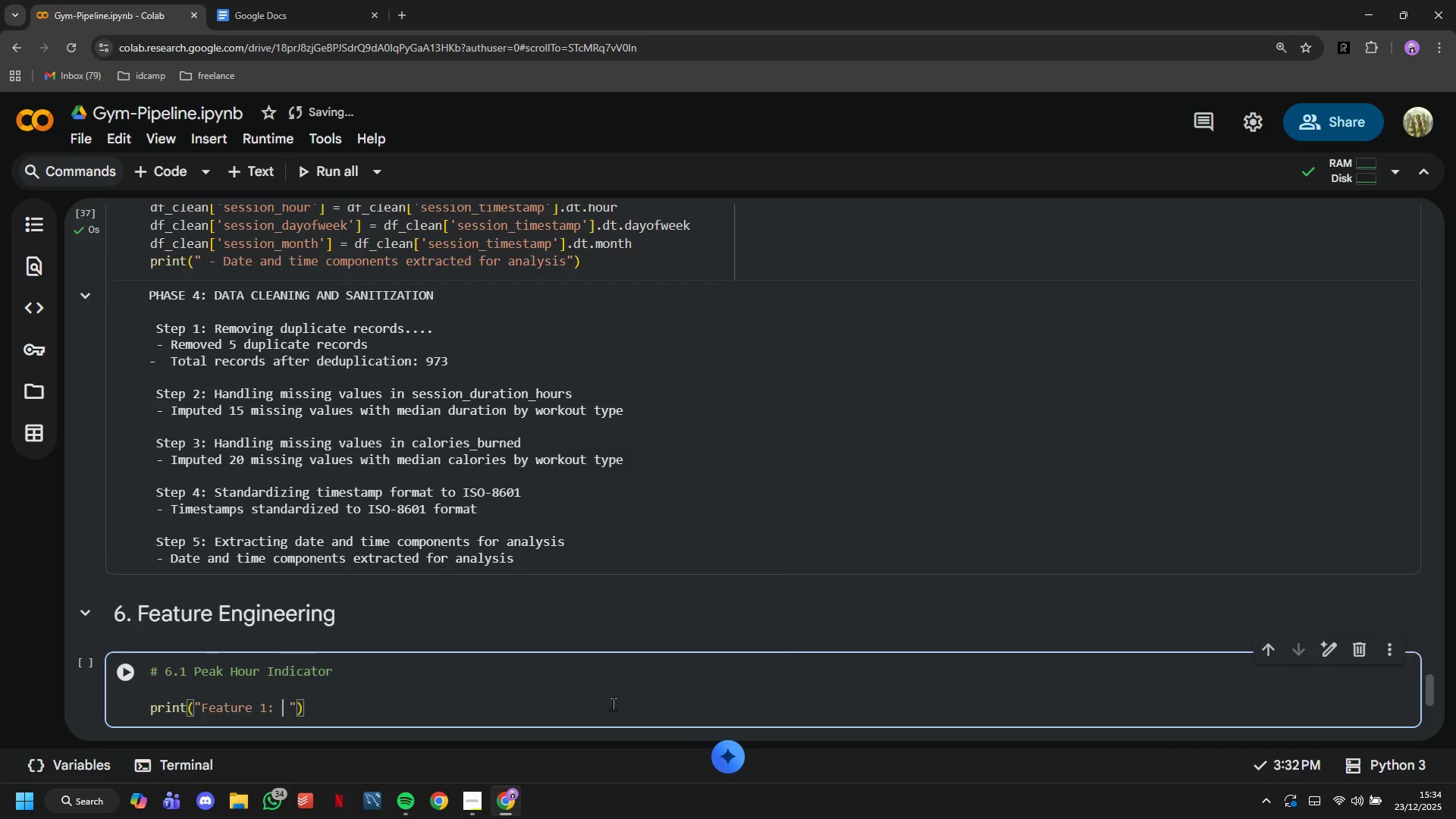 
type( Calculating Peak Hour Indicator)
 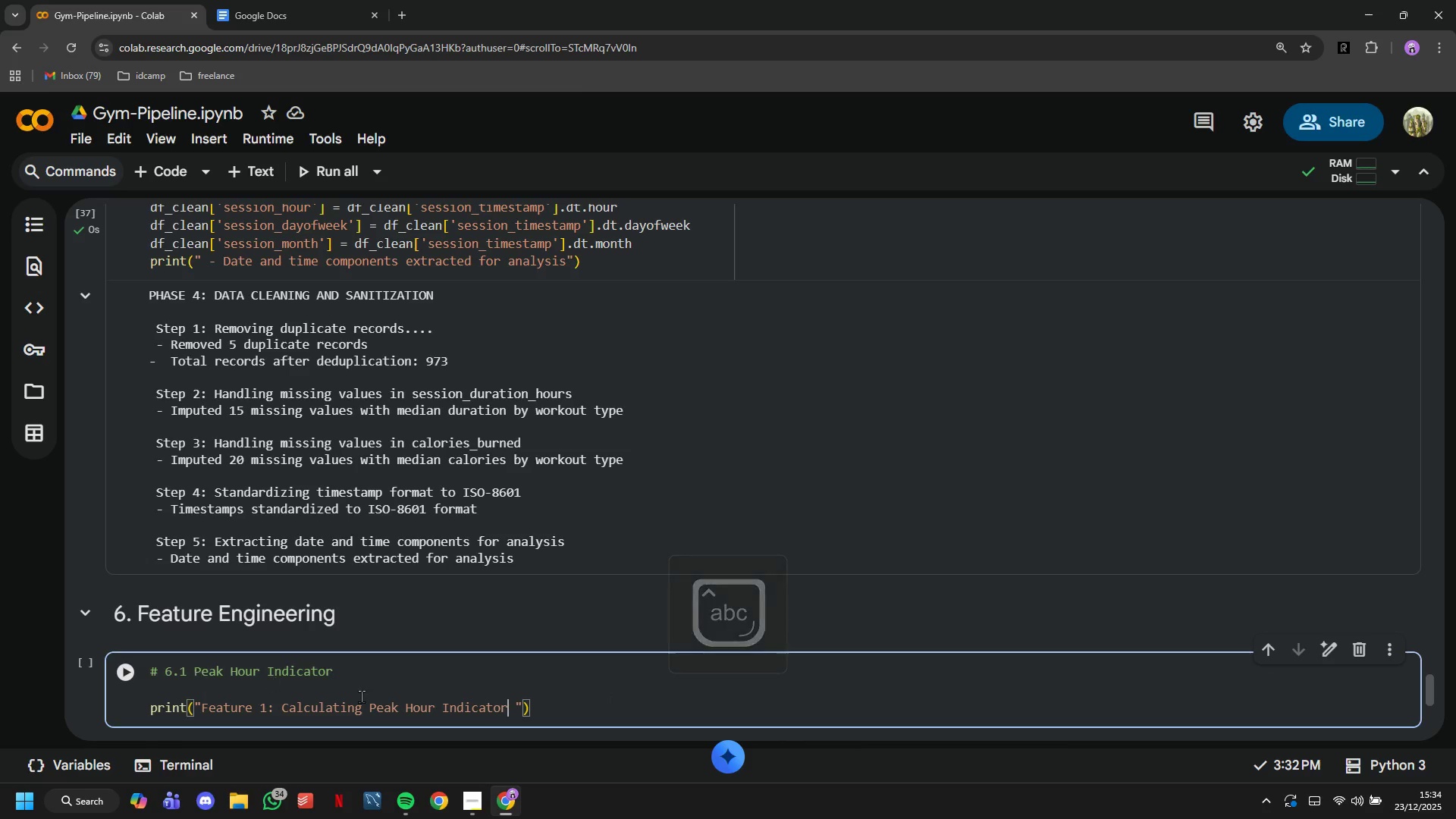 
left_click([595, 716])
 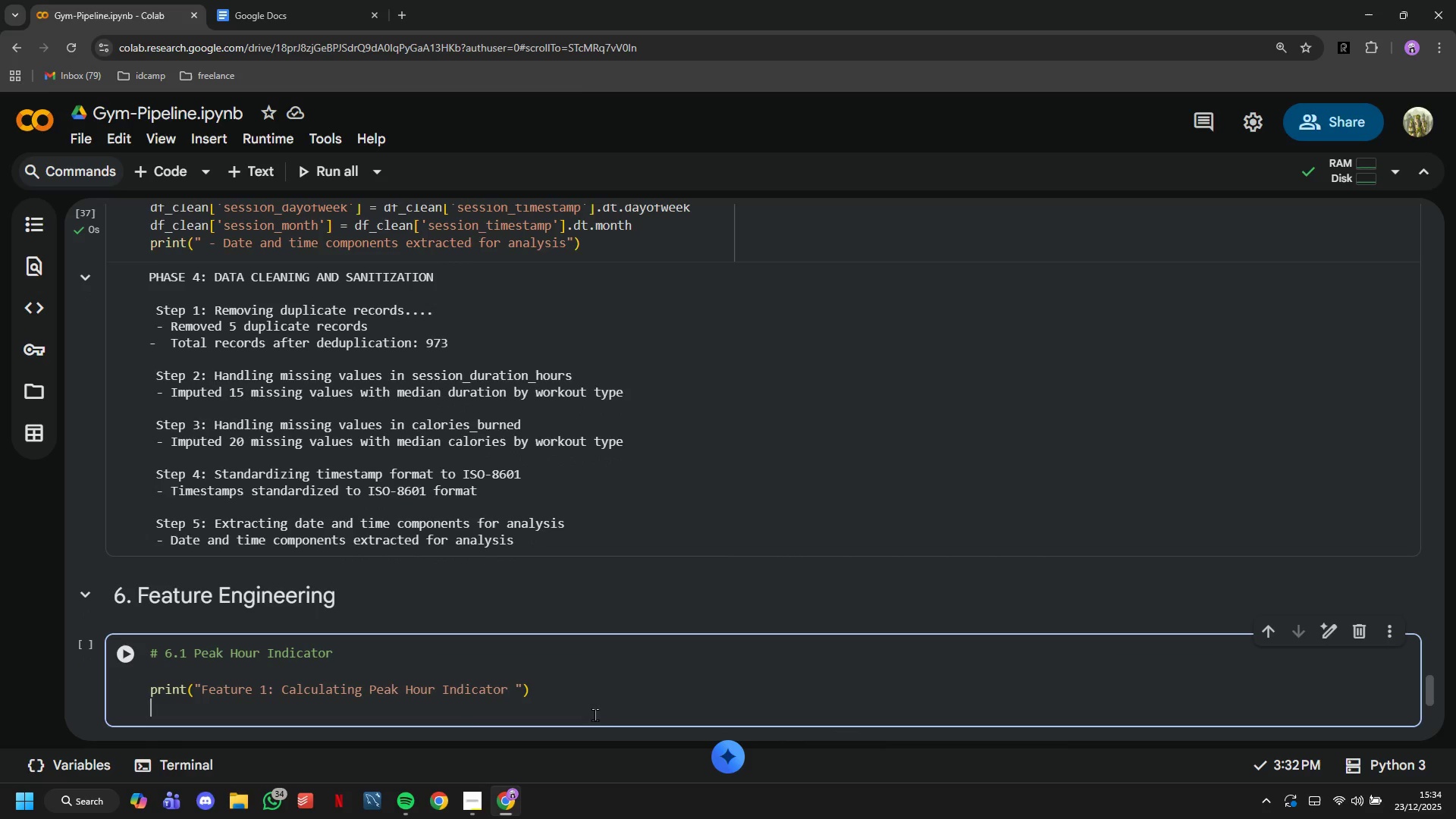 
key(Enter)
 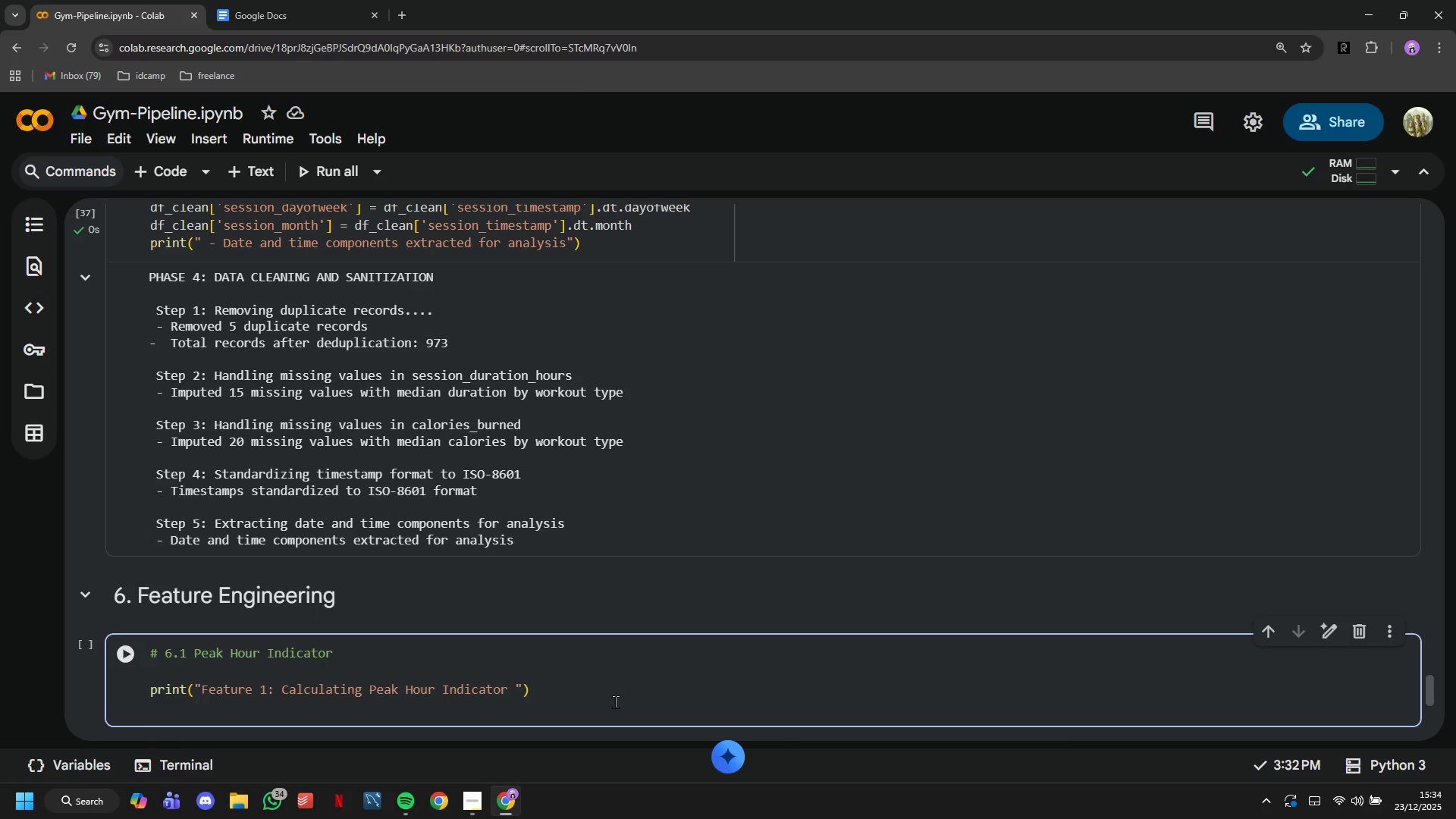 
type(df_clean)
 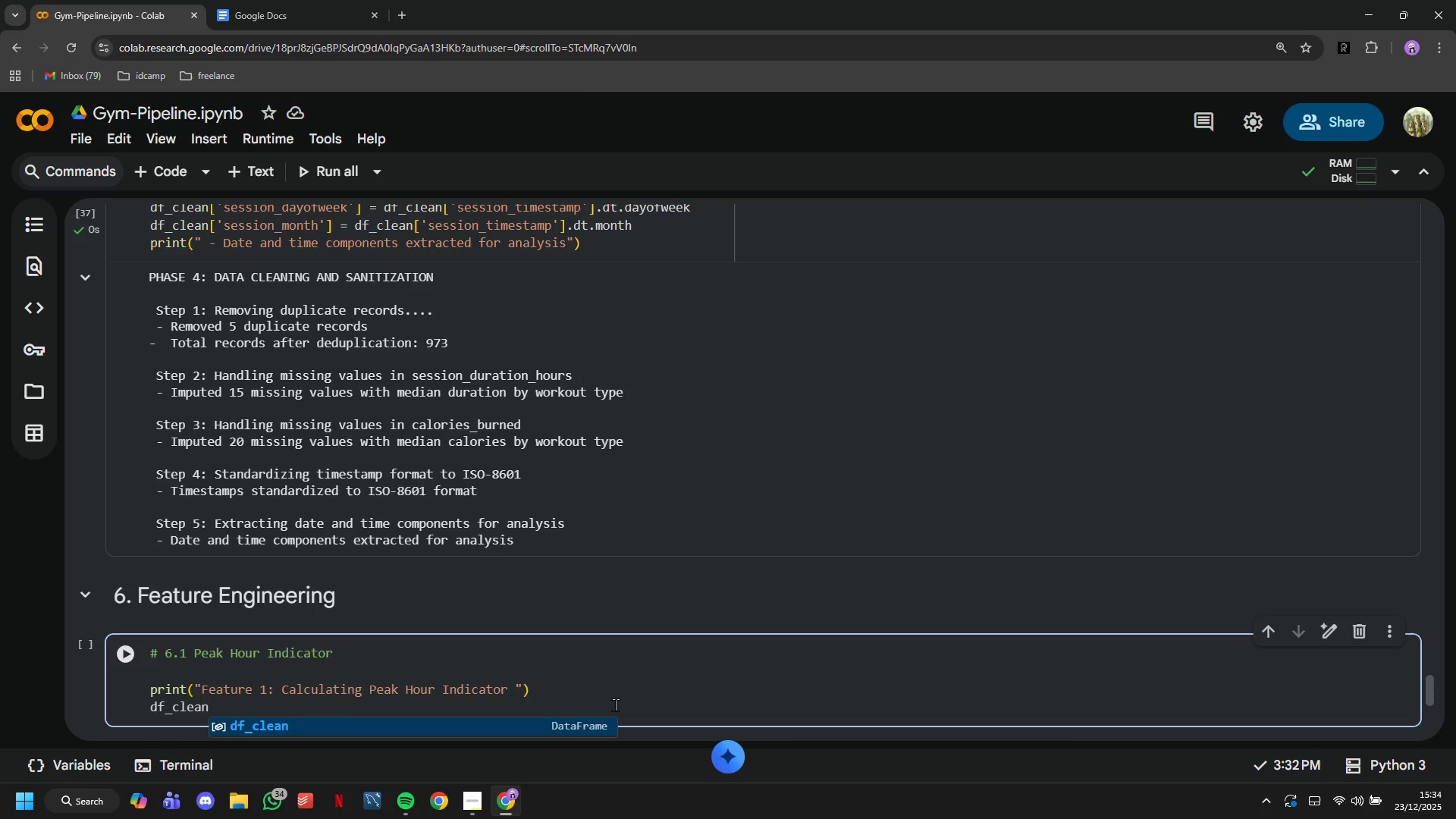 
type(['is-peak)
key(Tab)
 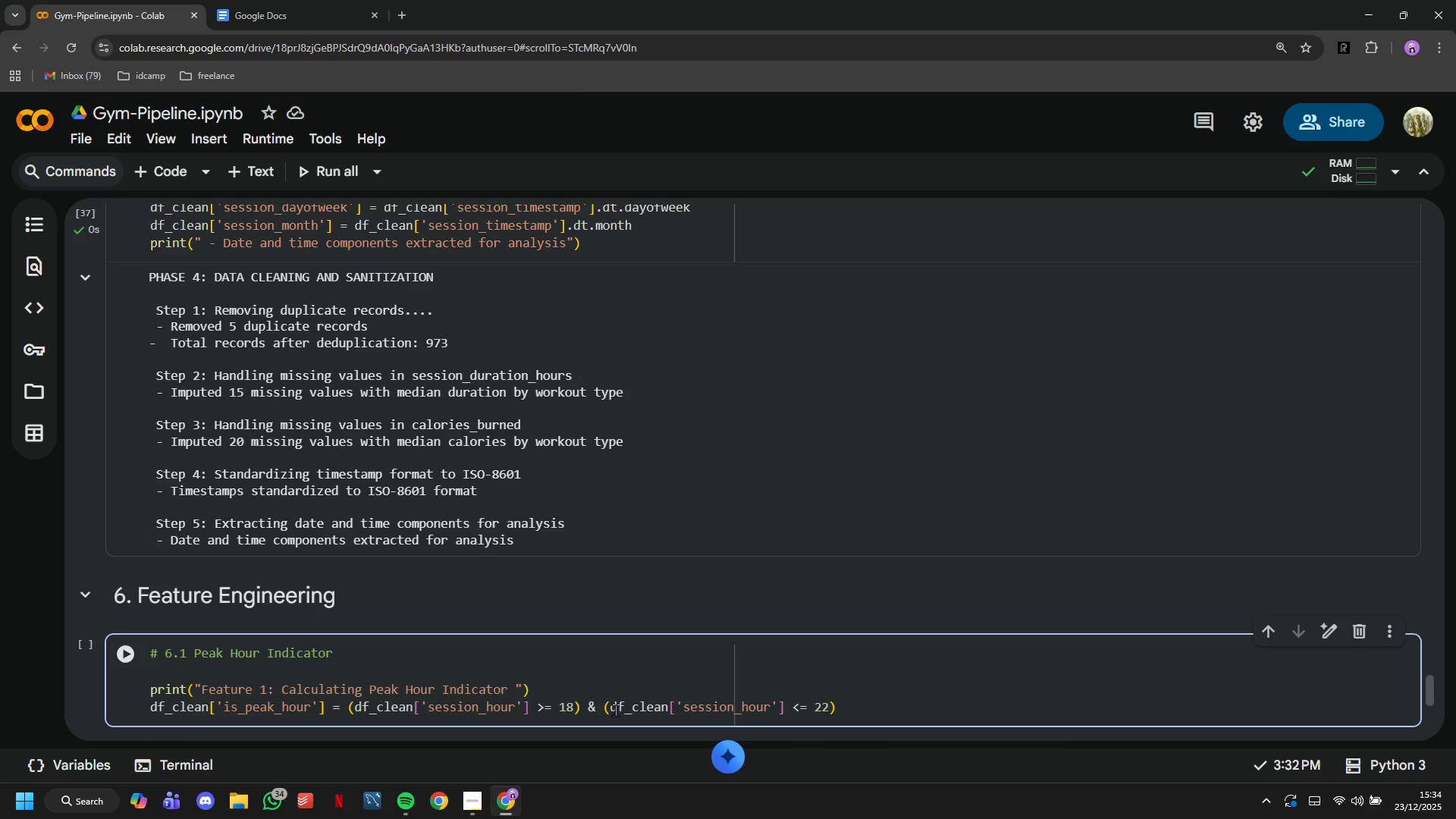 
hold_key(key=Backspace, duration=1.52)
 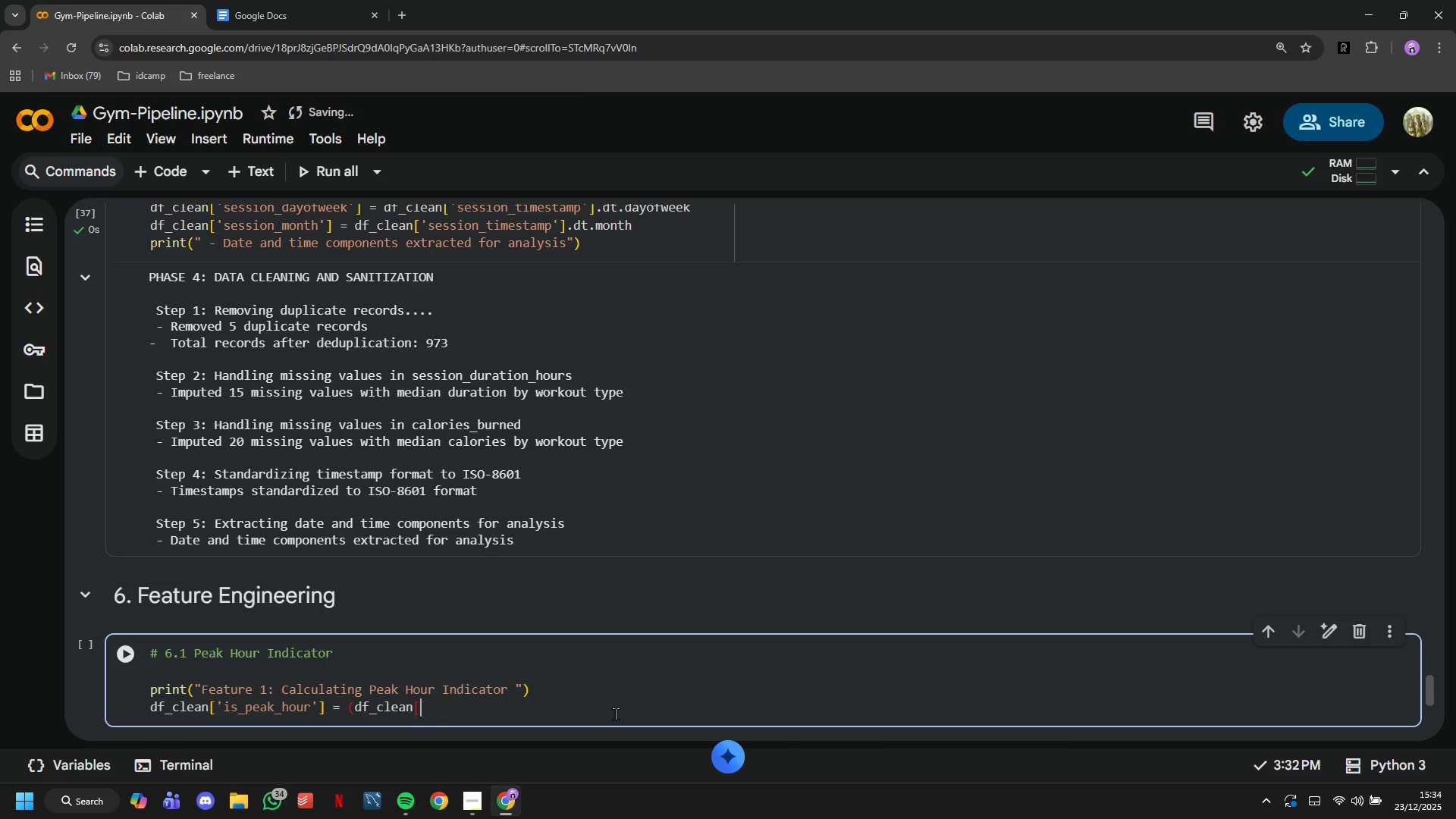 
hold_key(key=Backspace, duration=0.92)
 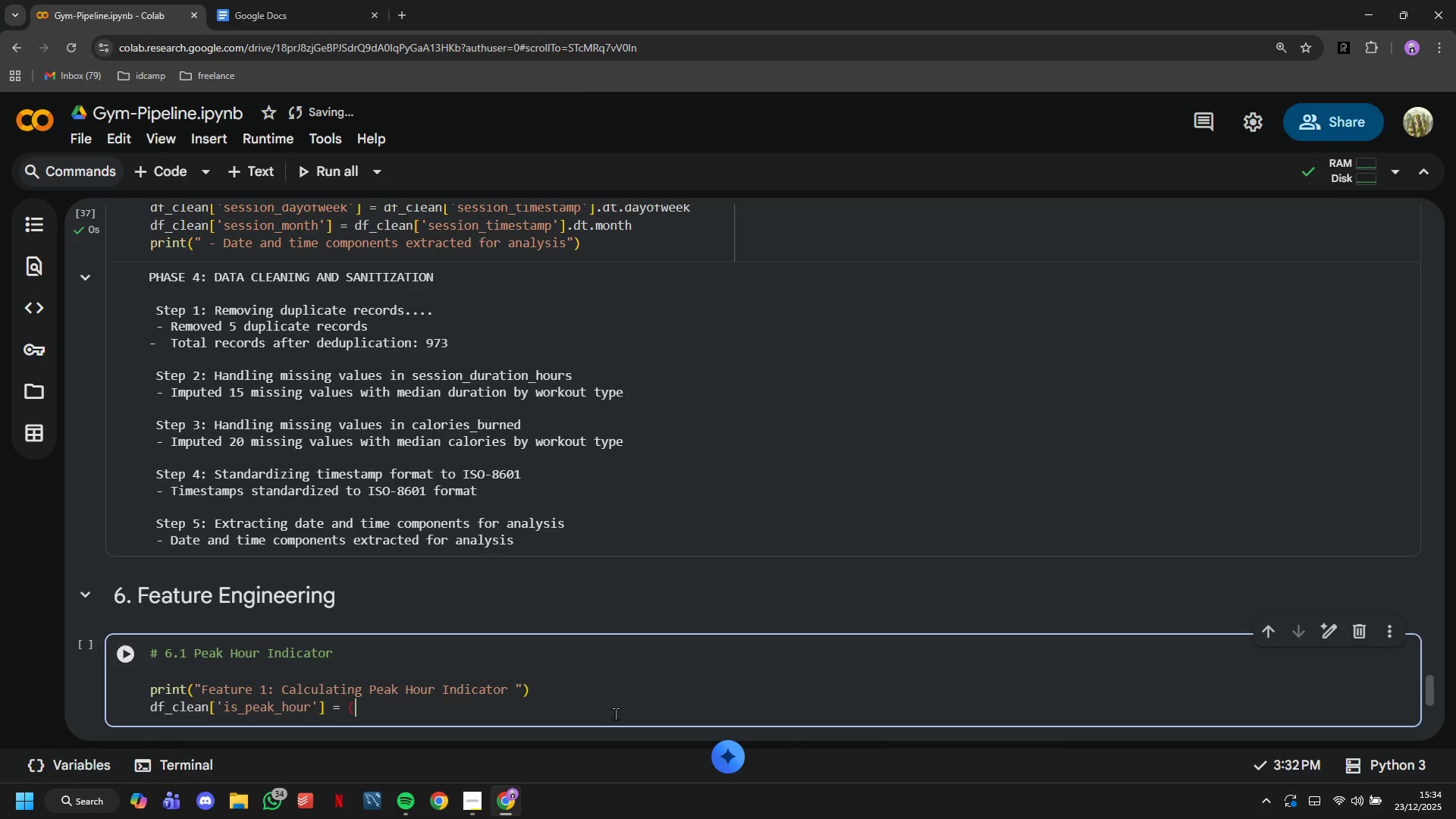 
key(Backspace)
key(Backspace)
type(df-cle)
key(Backspace)
key(Backspace)
key(Backspace)
key(Backspace)
type(_clean)
 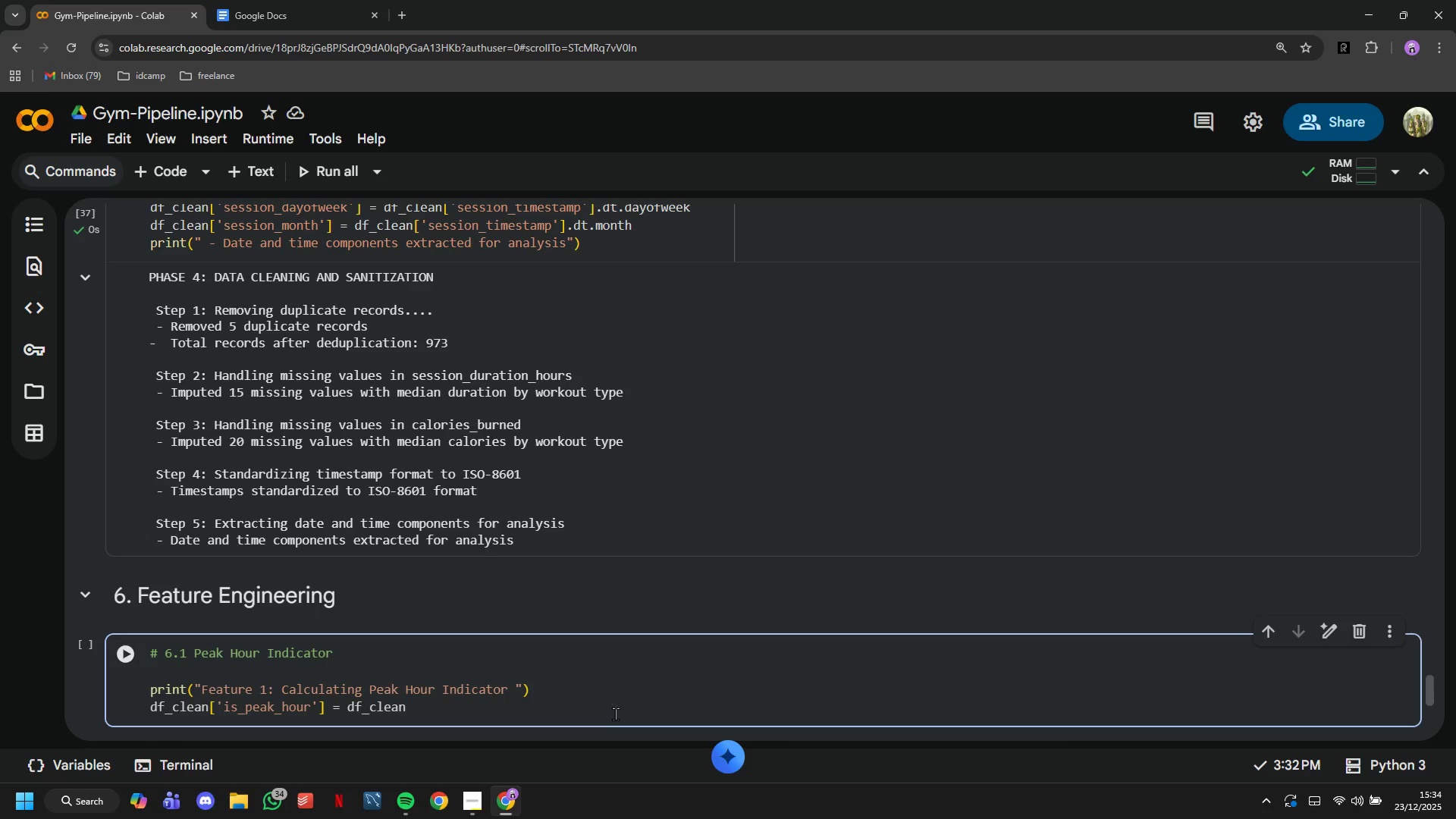 
wait(5.5)
 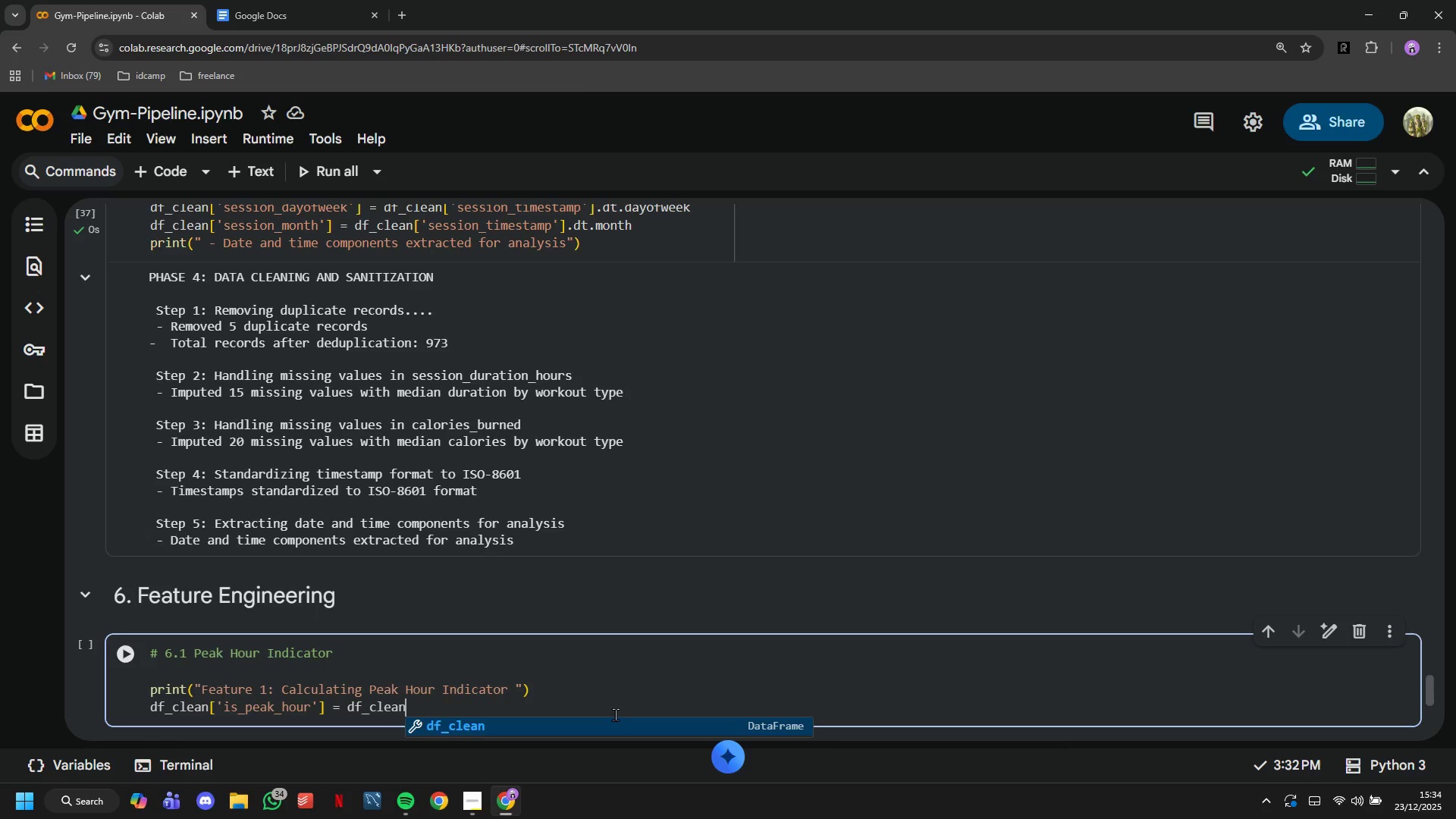 
type([;)
key(Backspace)
type('session_hour)
 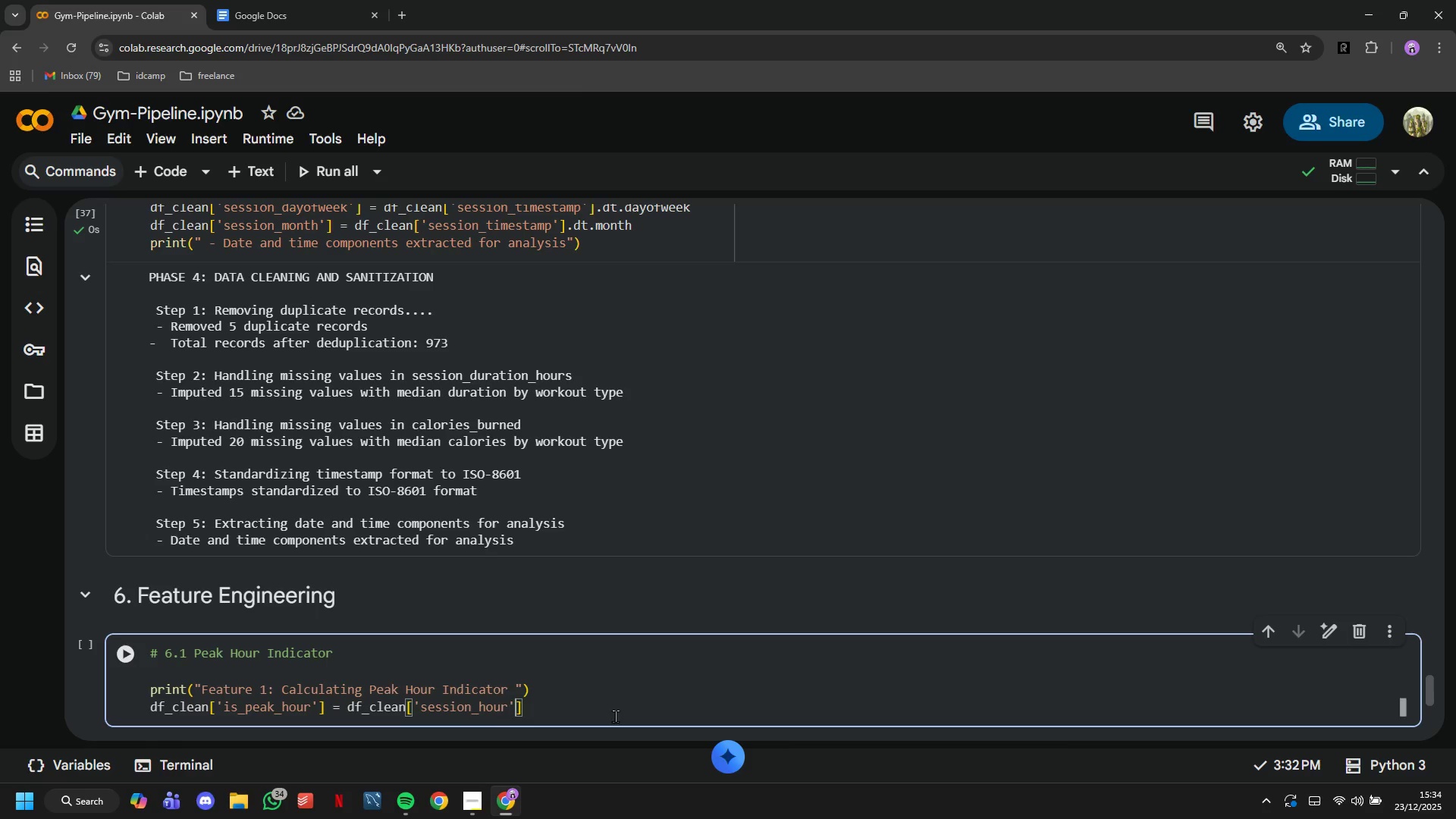 
key(ArrowRight)
 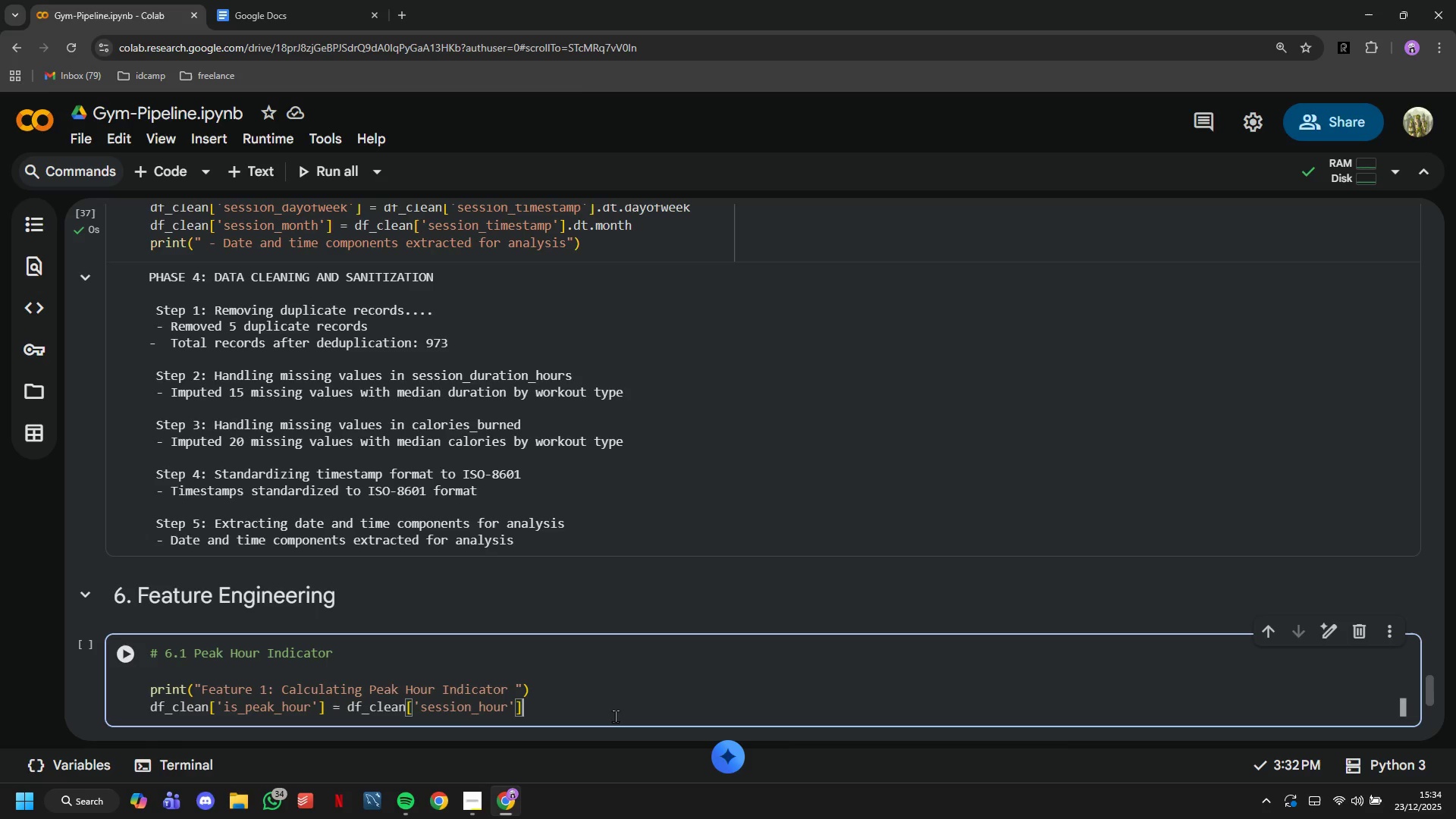 
key(ArrowRight)
 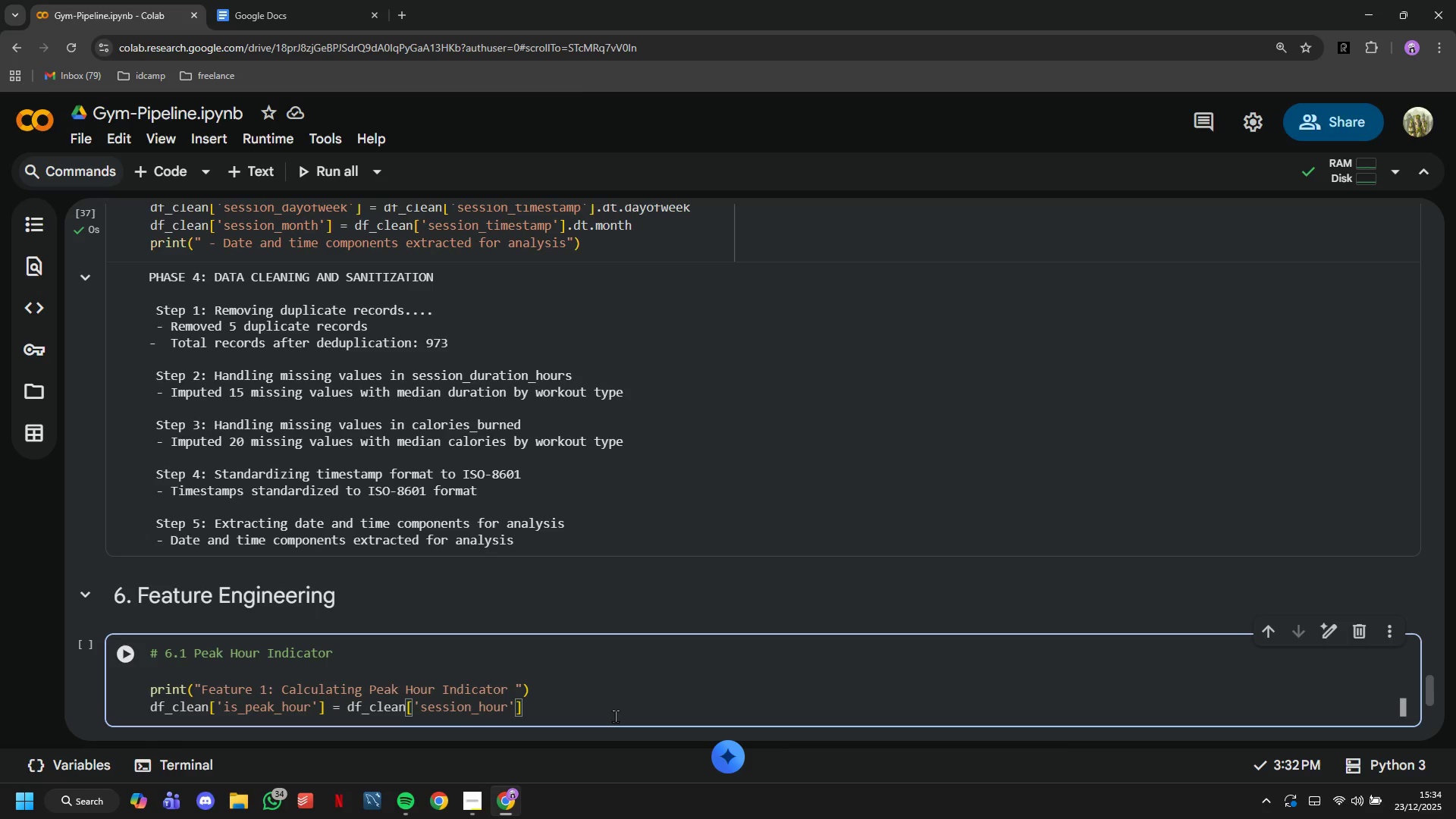 
type(.between(17,20)
 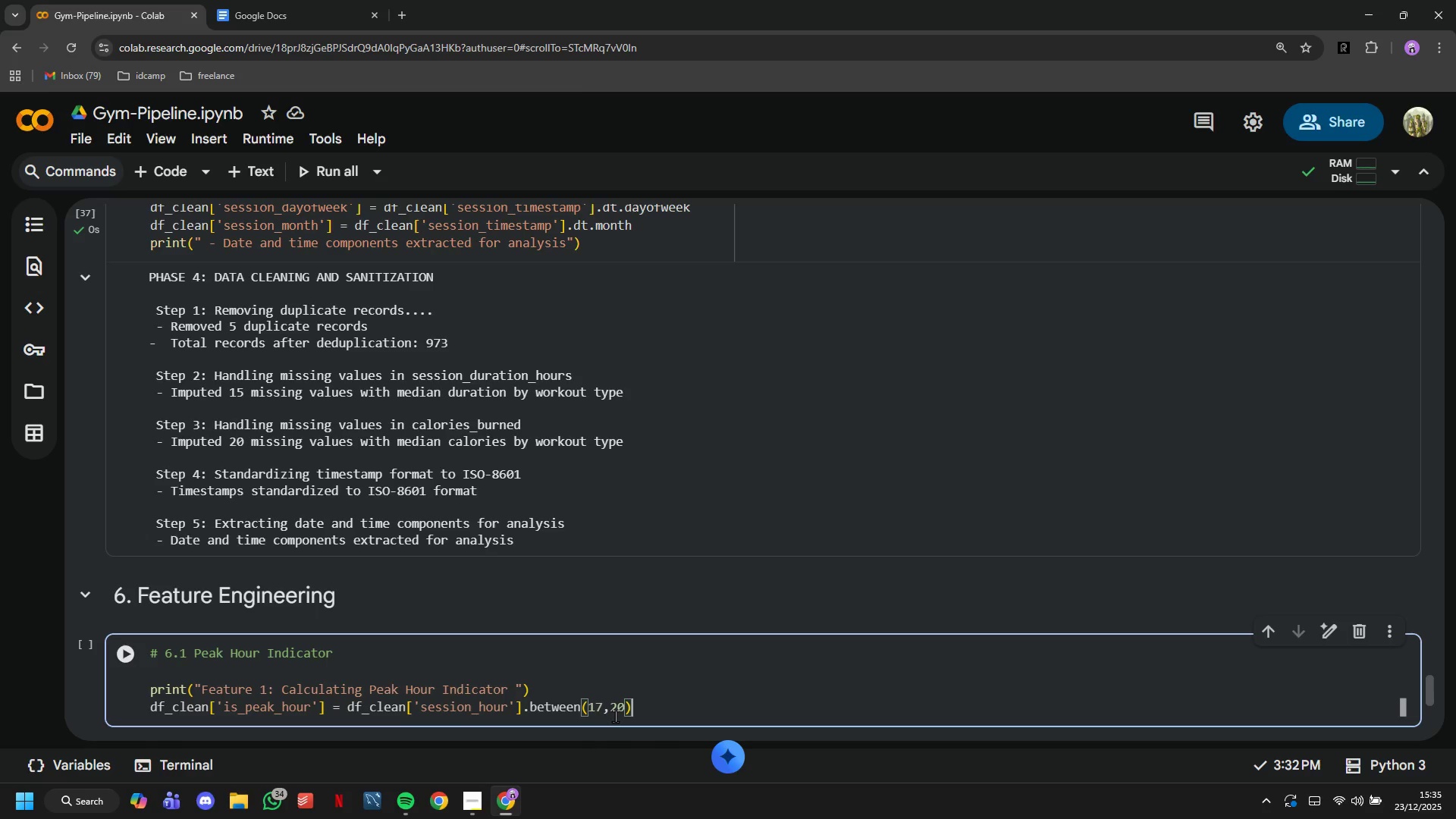 
 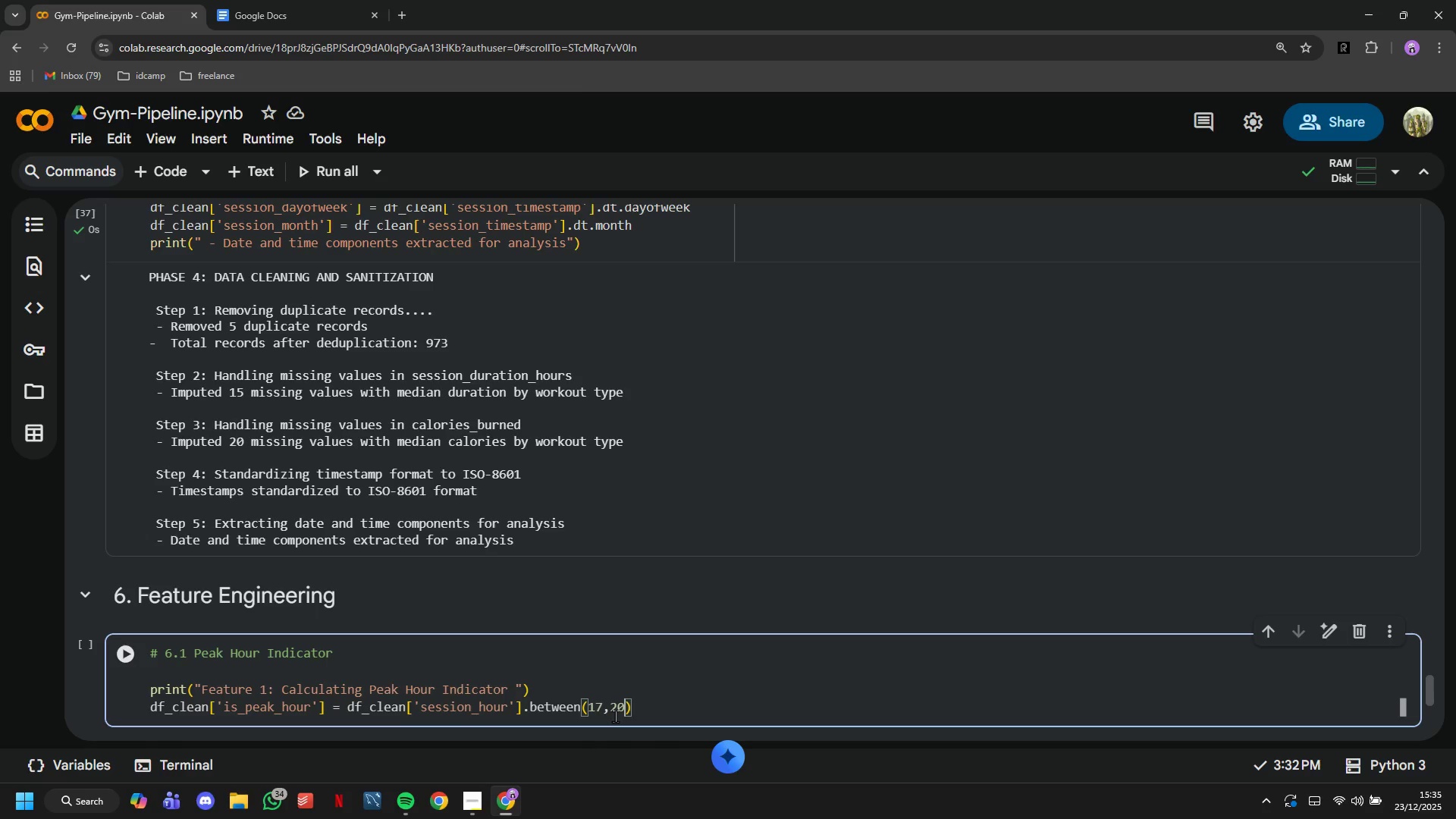 
key(ArrowRight)
 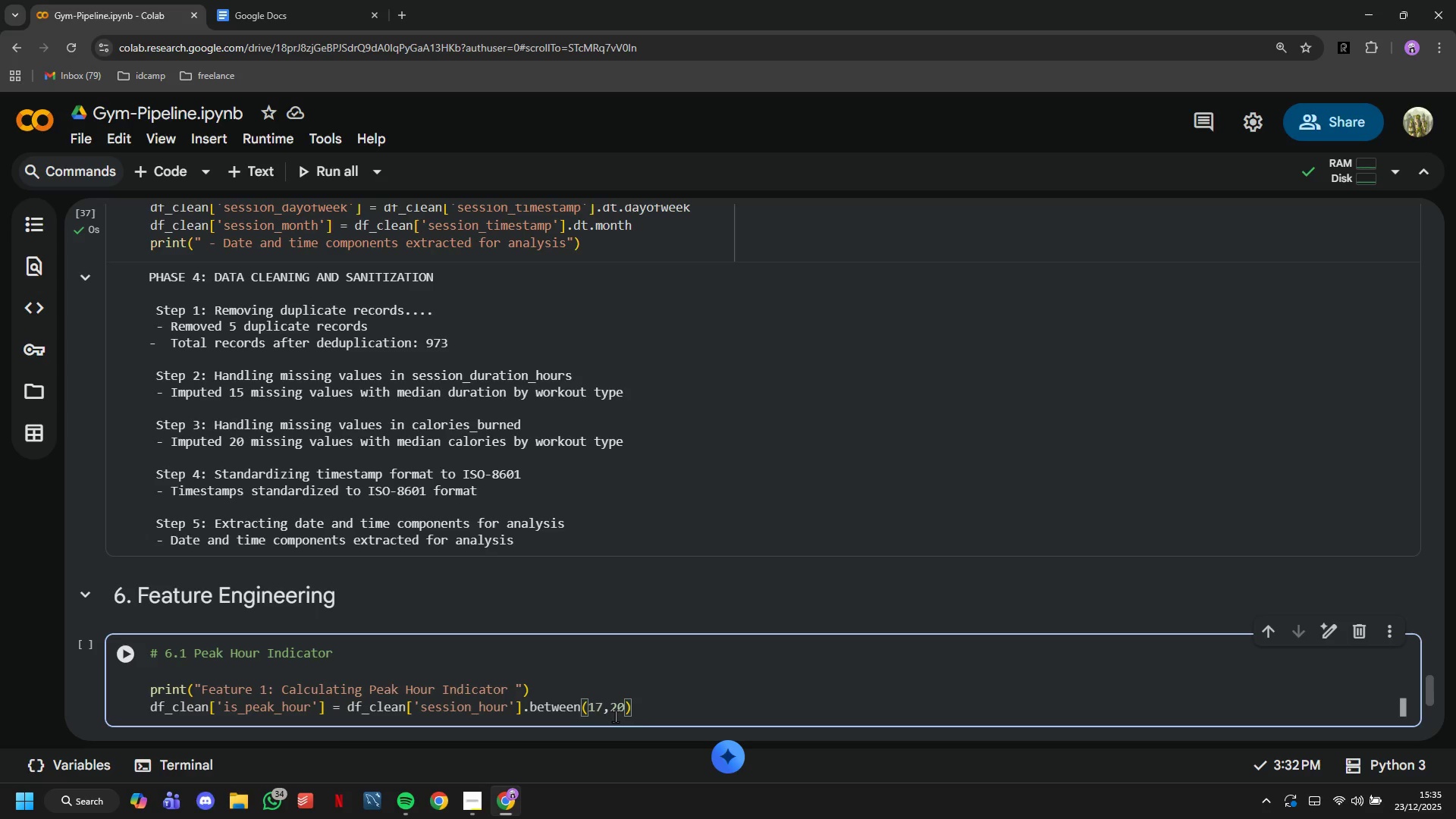 
type(.astype(int)
 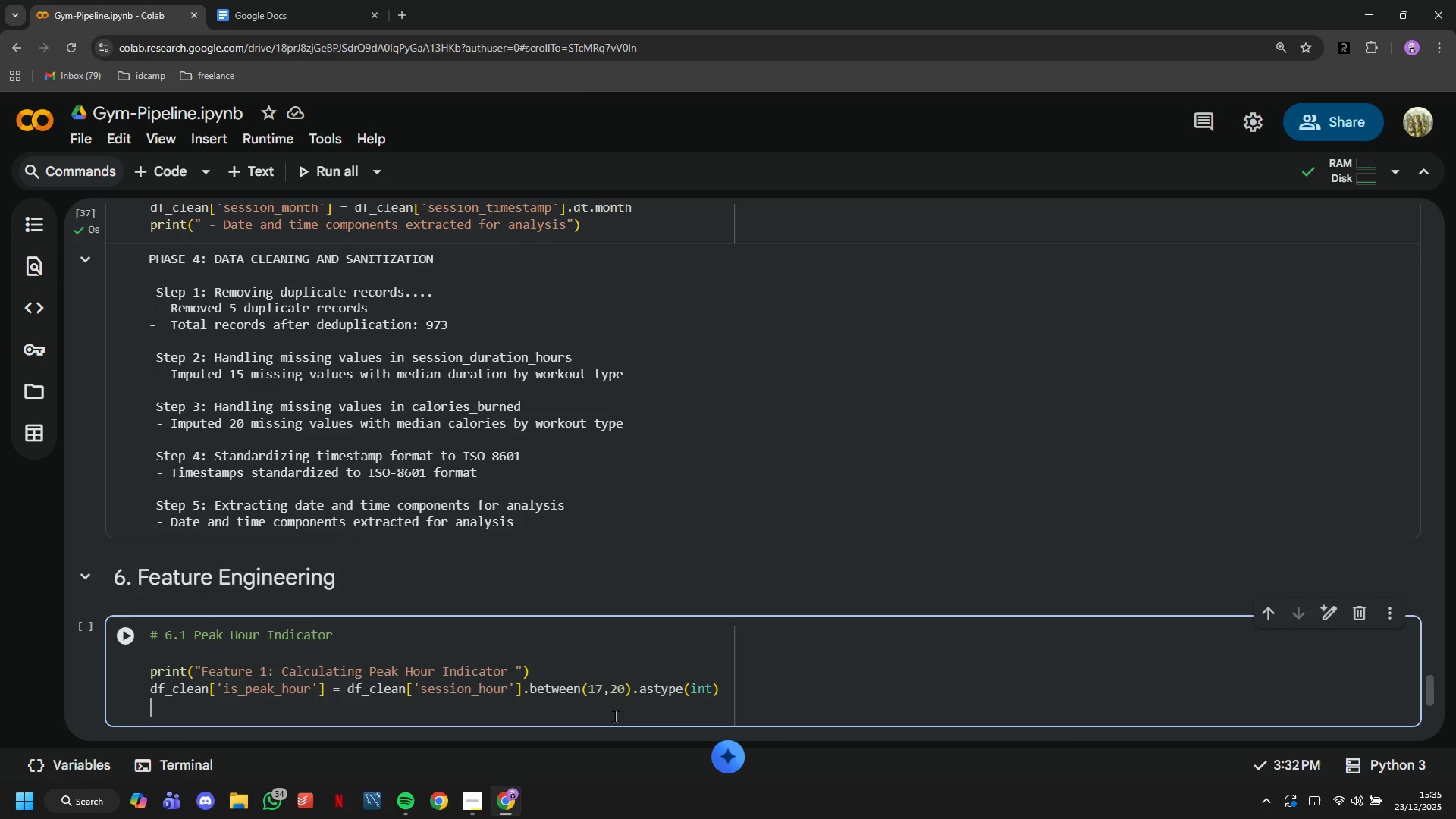 
 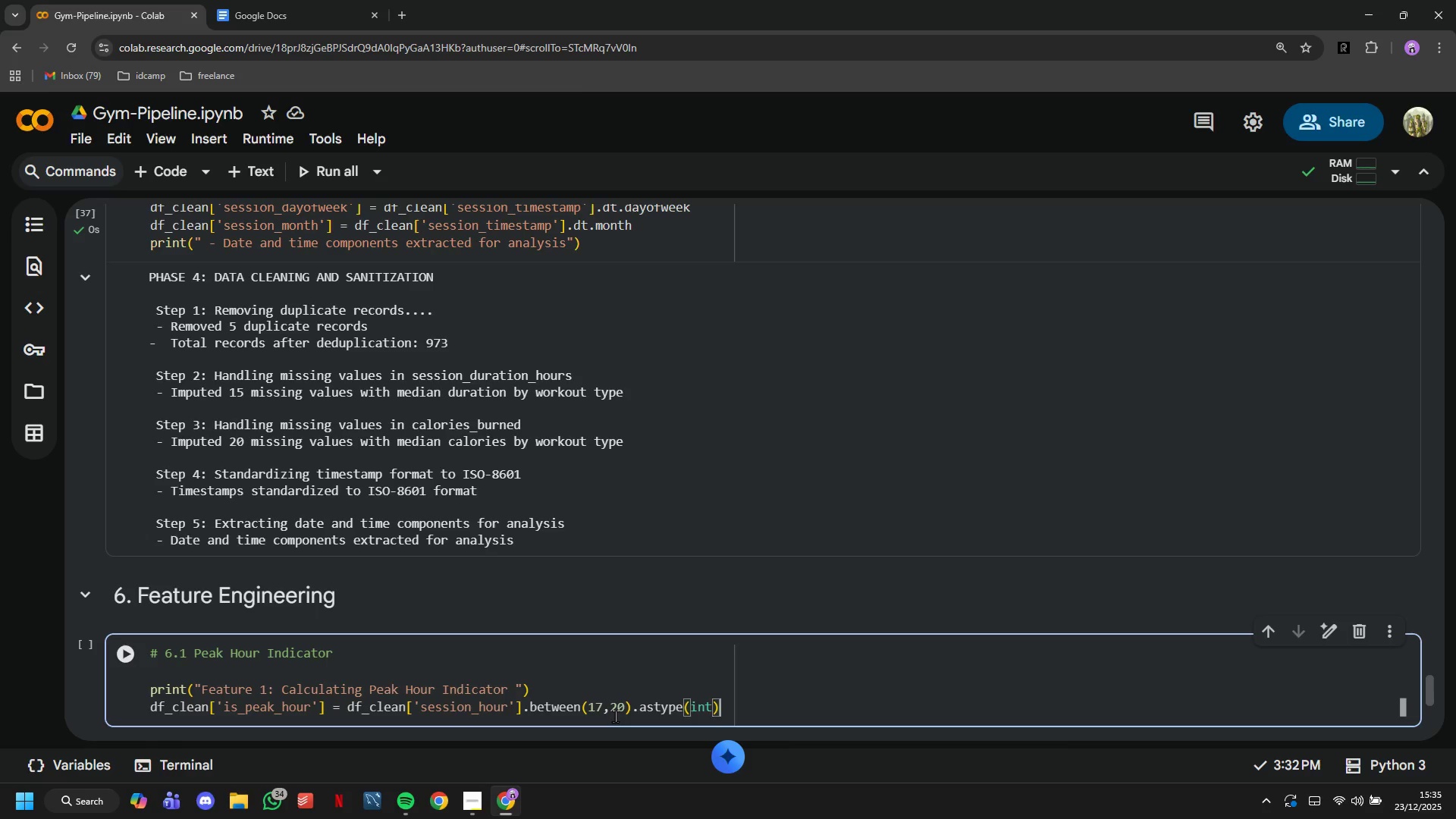 
key(ArrowRight)
 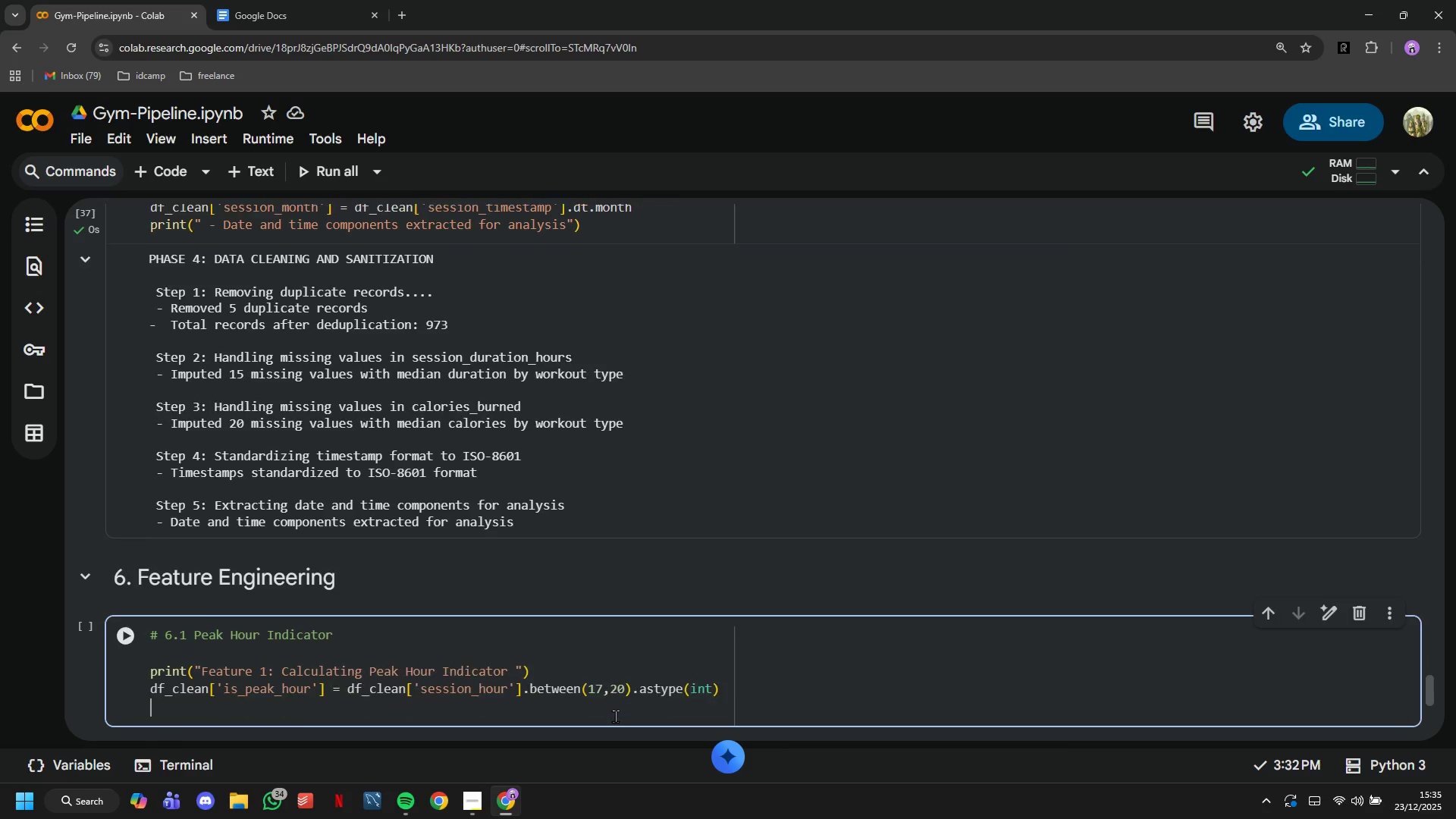 
key(Enter)
 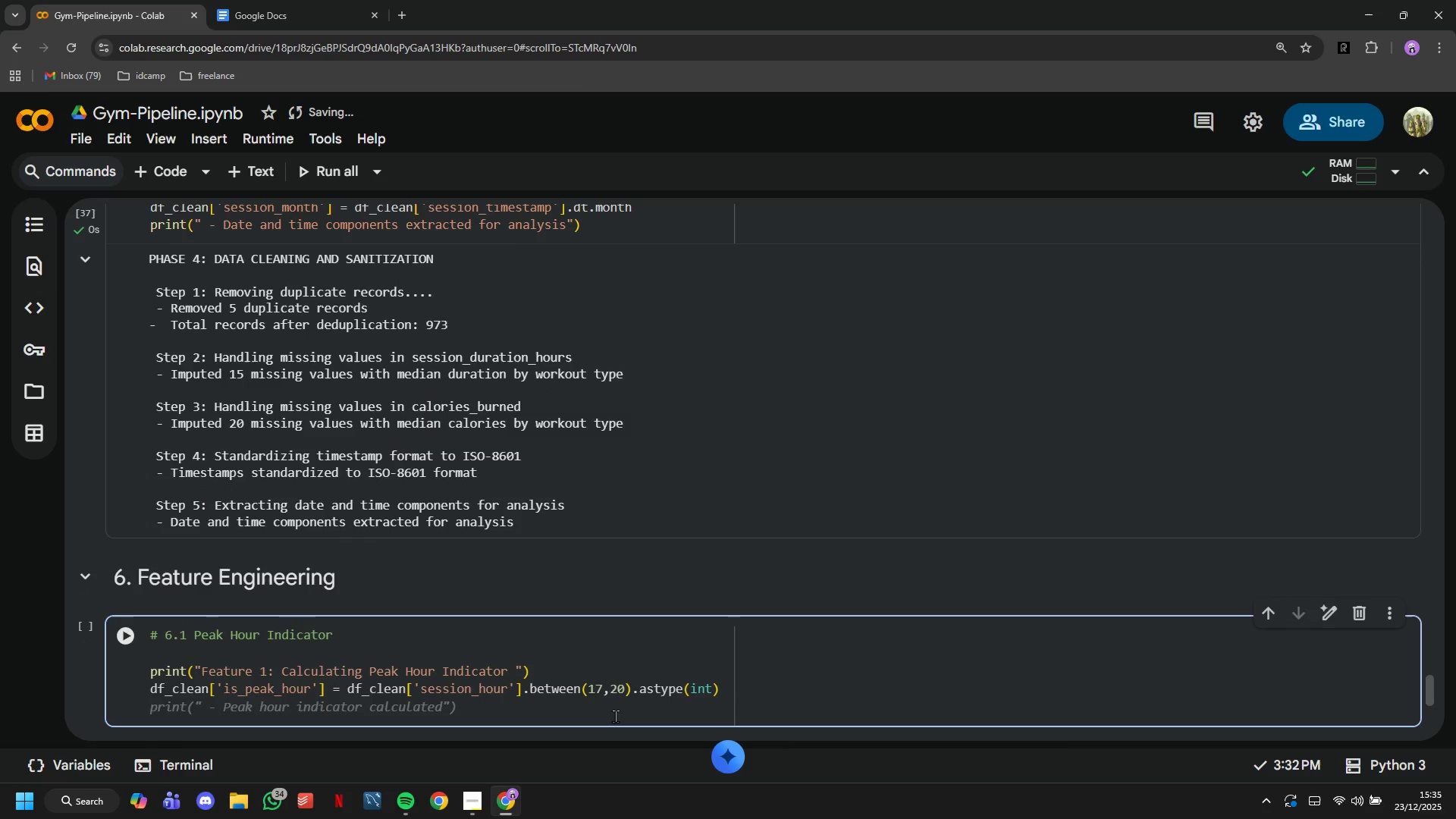 
type(peak_count = )
 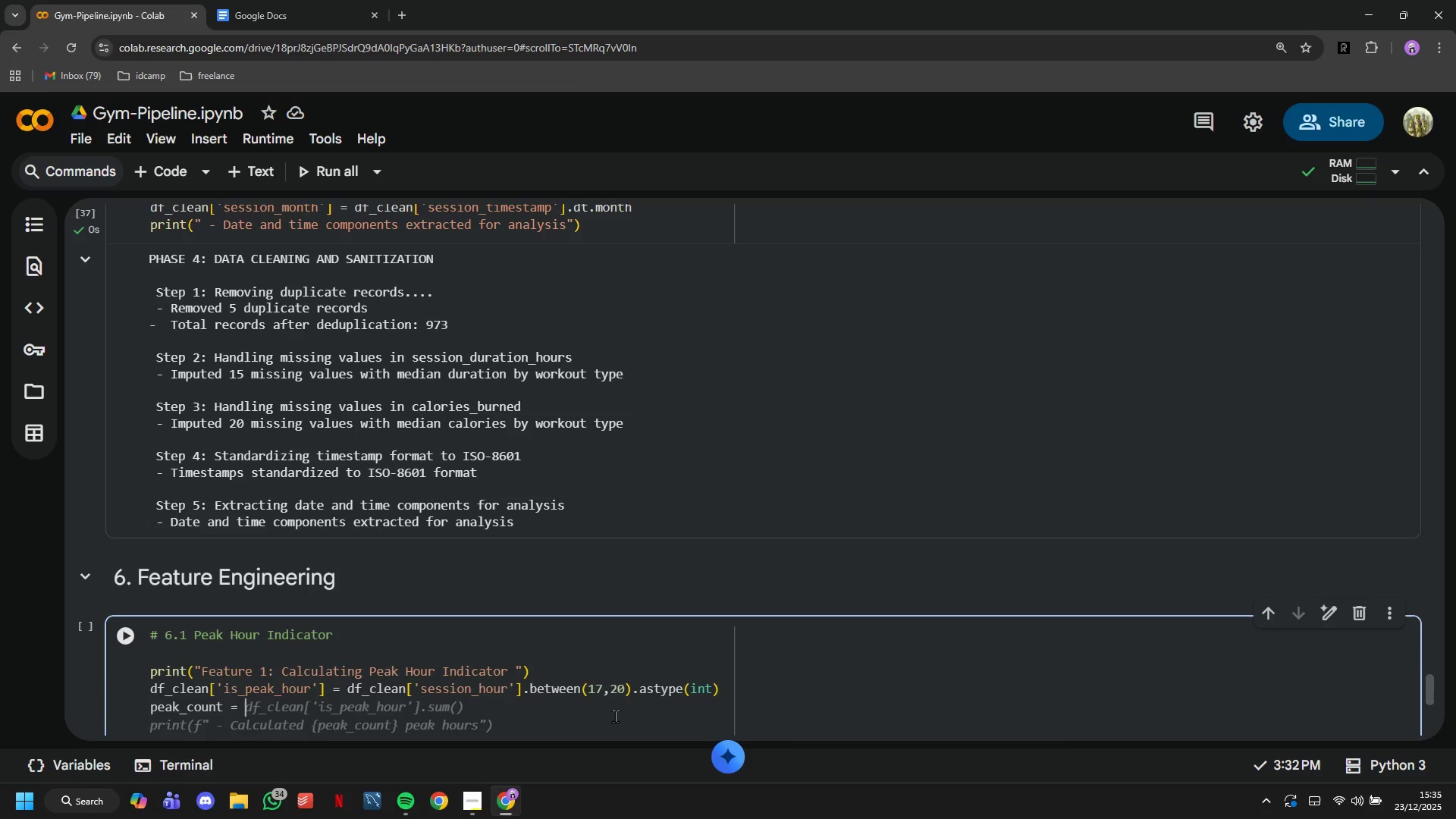 
key(Tab)
 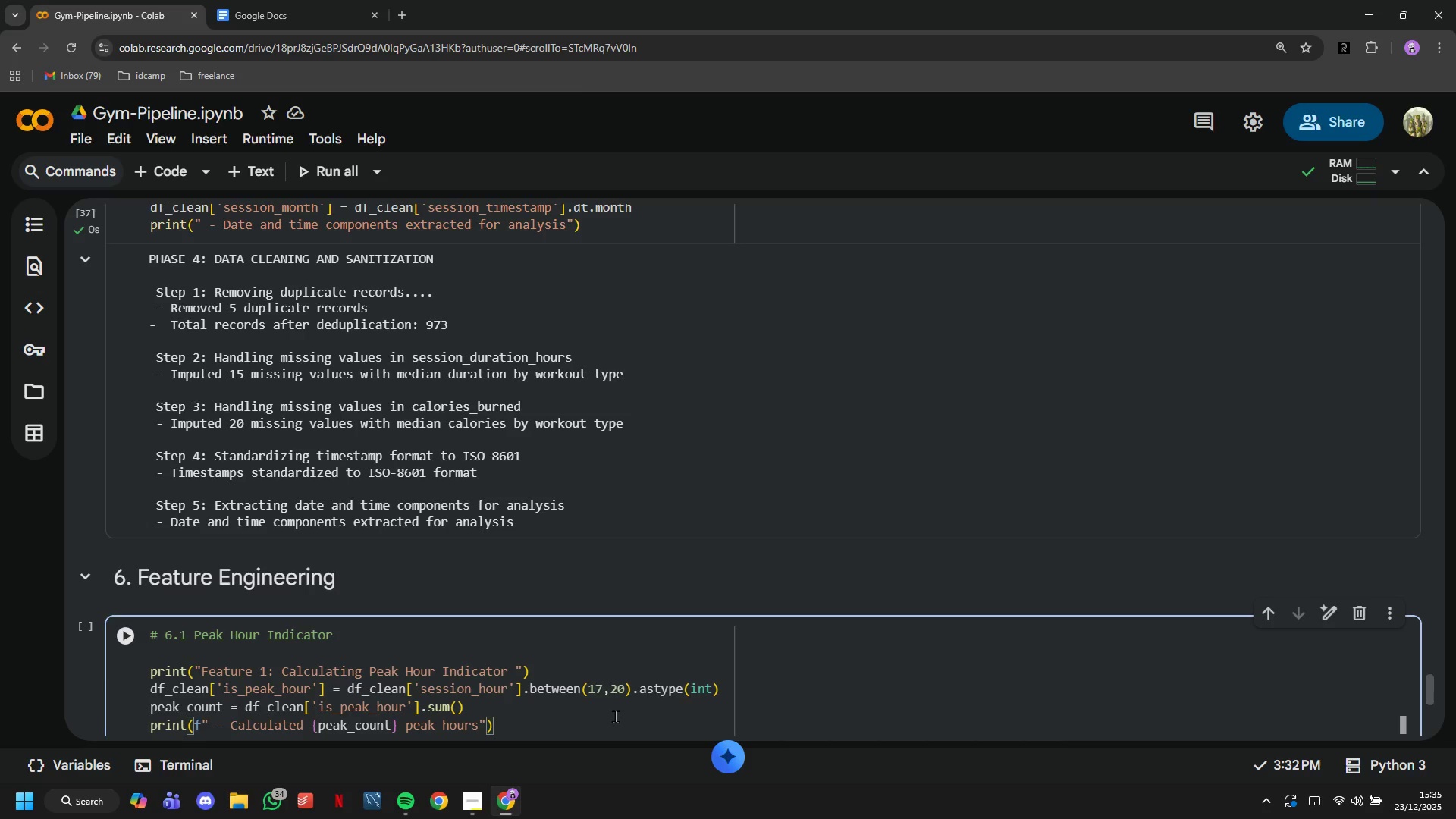 
hold_key(key=Backspace, duration=1.52)
 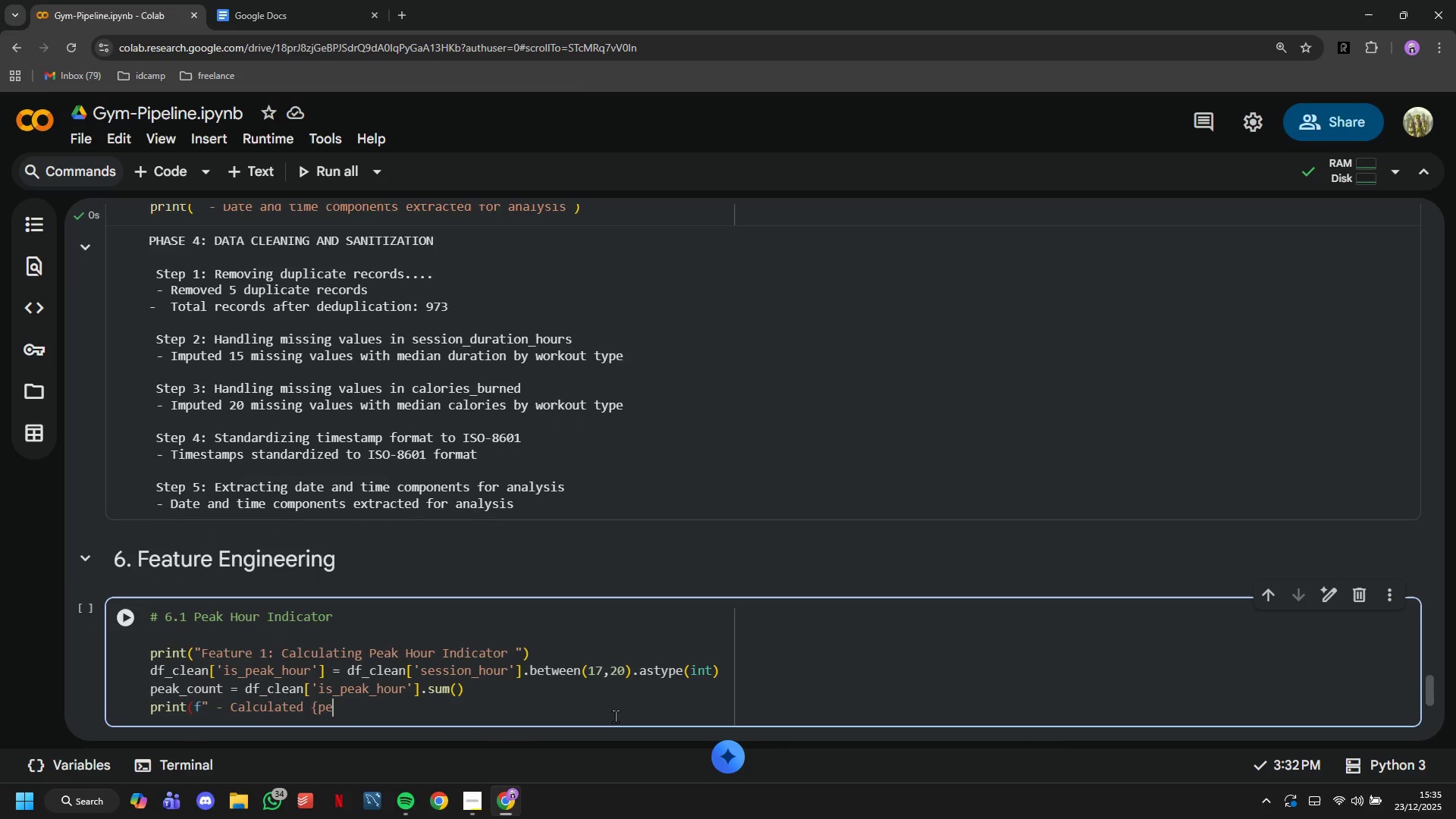 
key(Backspace)
key(Backspace)
key(Backspace)
key(Backspace)
key(Backspace)
key(Backspace)
key(Backspace)
key(Backspace)
key(Backspace)
key(Backspace)
key(Backspace)
key(Backspace)
type(peak_pct = )
 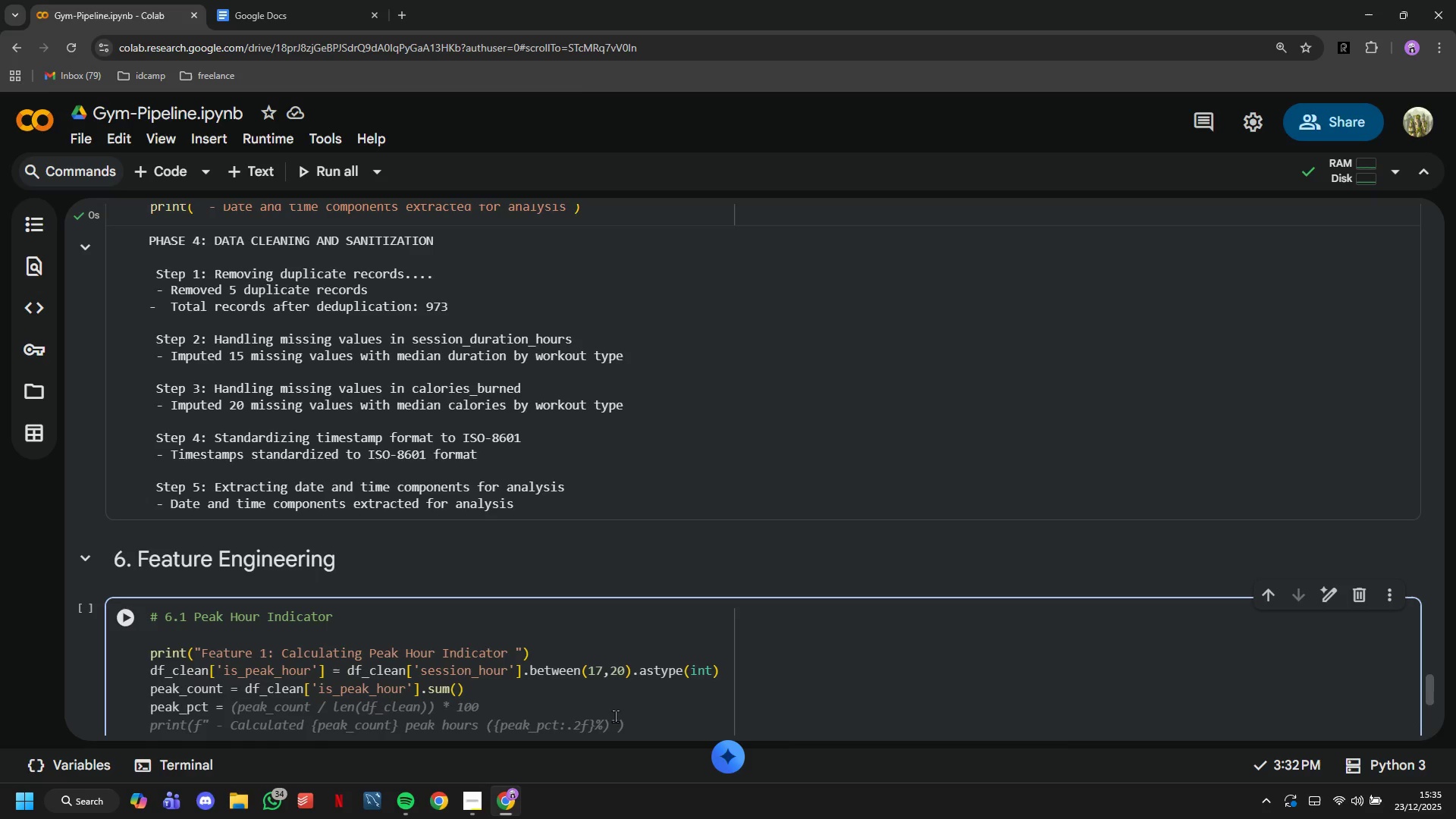 
wait(8.48)
 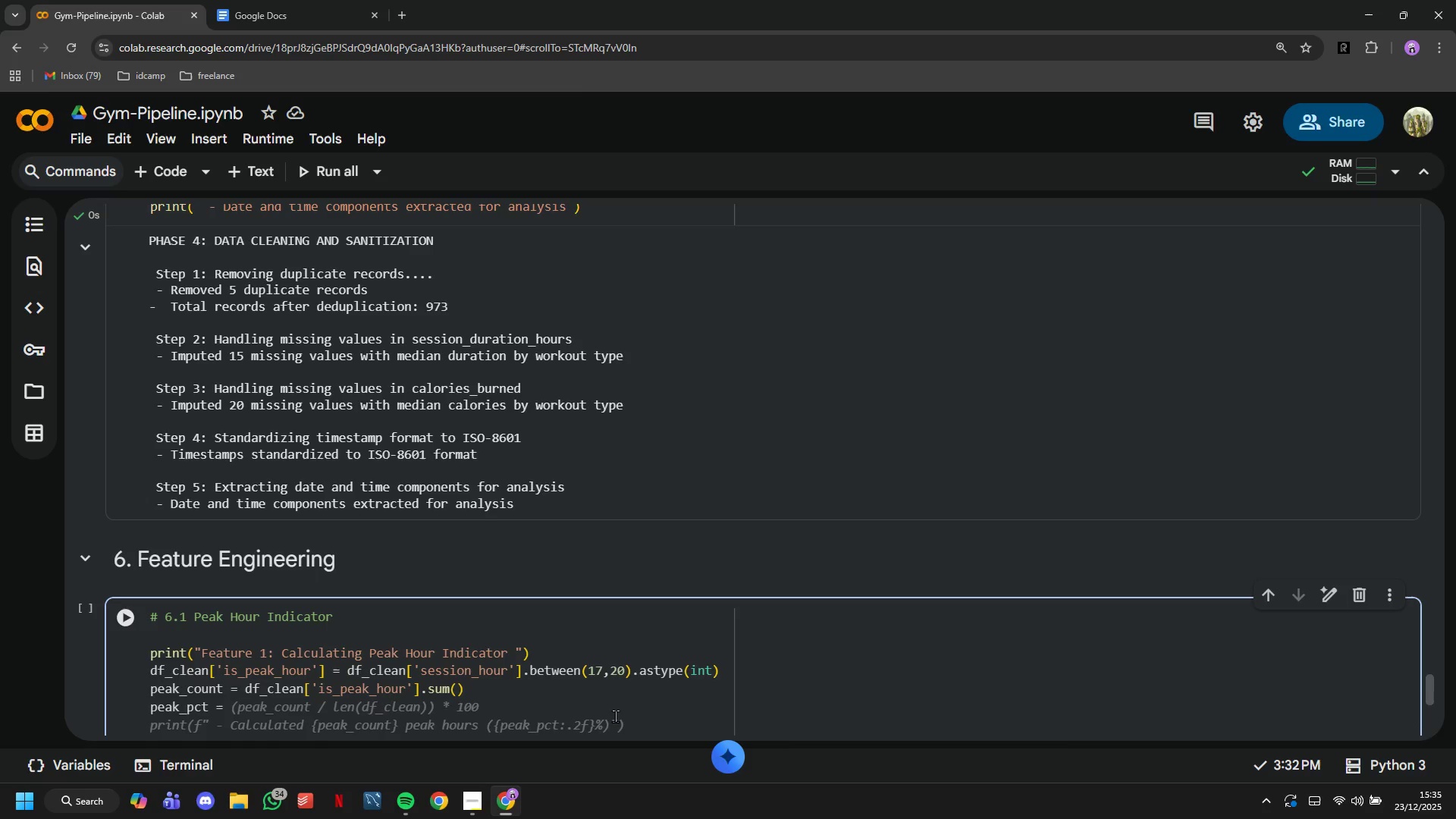 
key(Tab)
 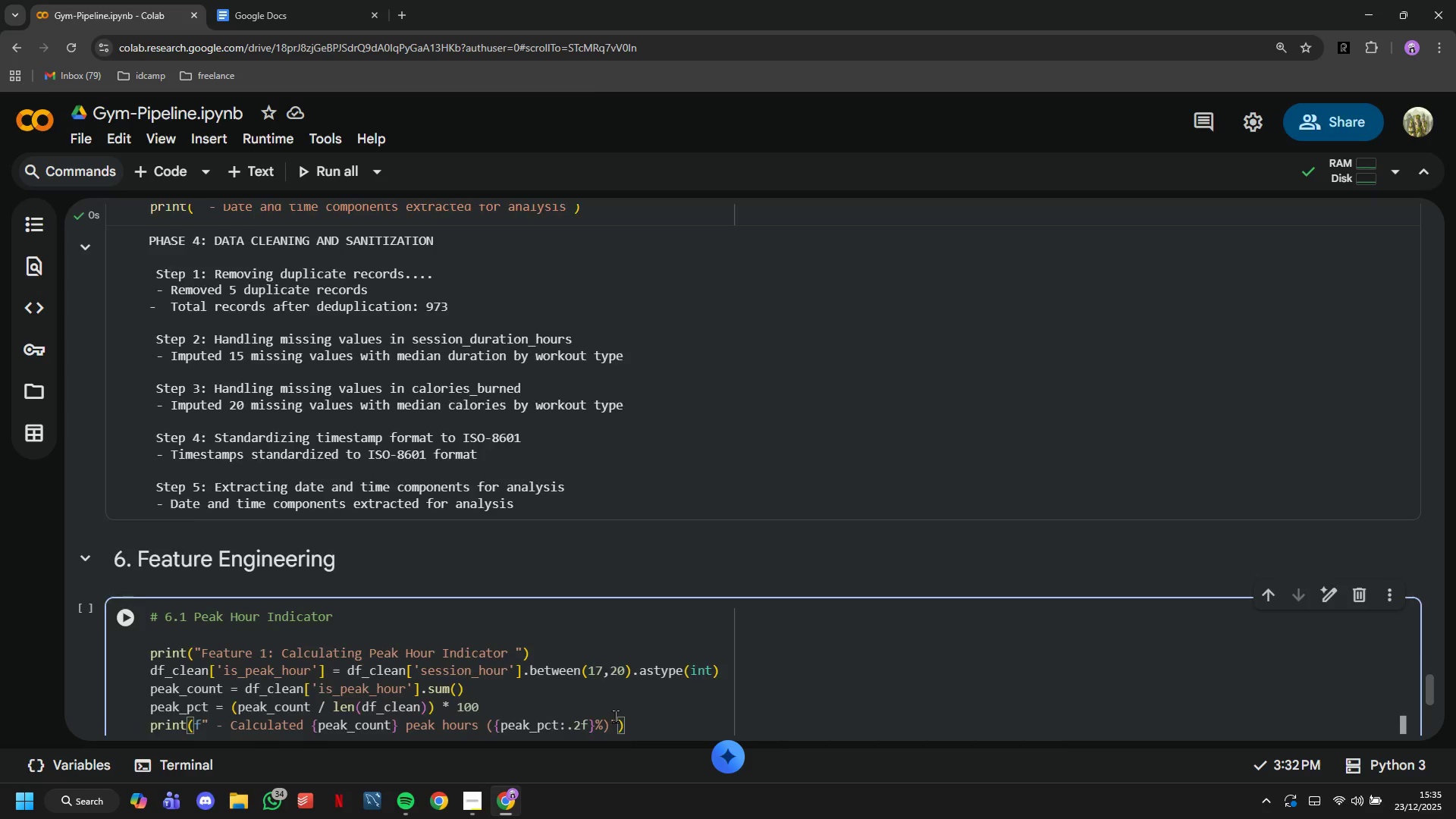 
key(Enter)
 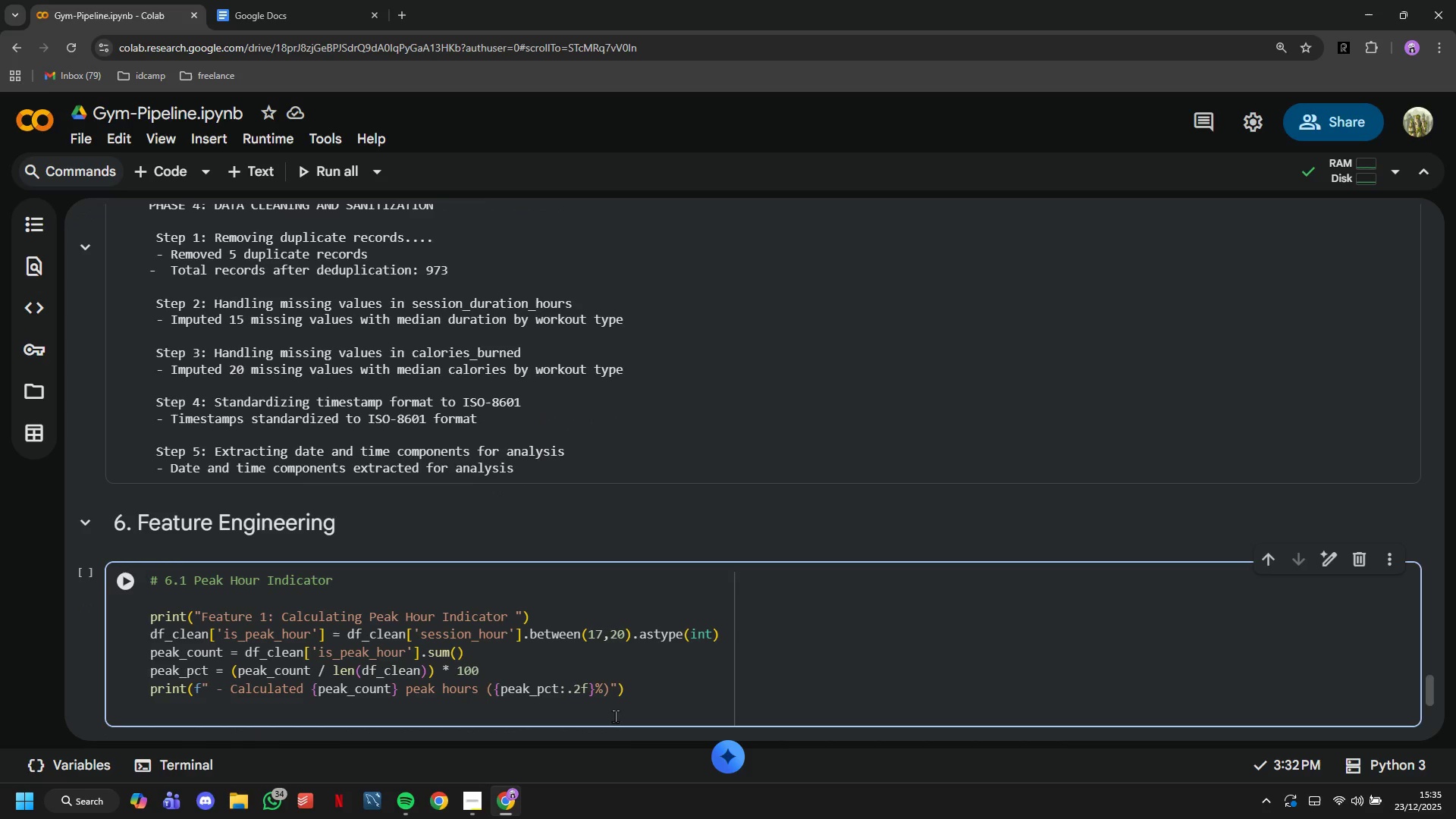 
wait(8.72)
 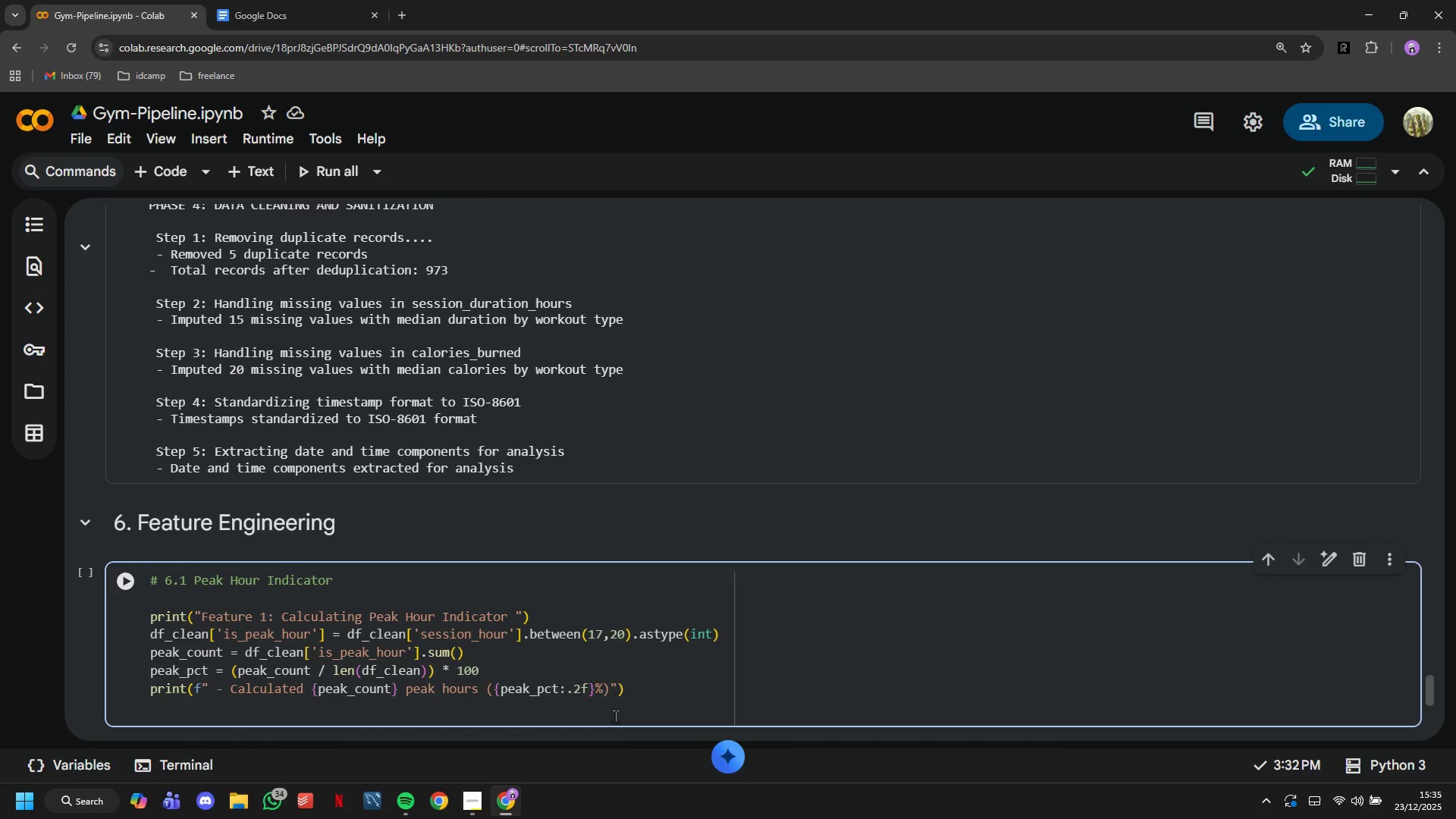 
key(Backspace)
 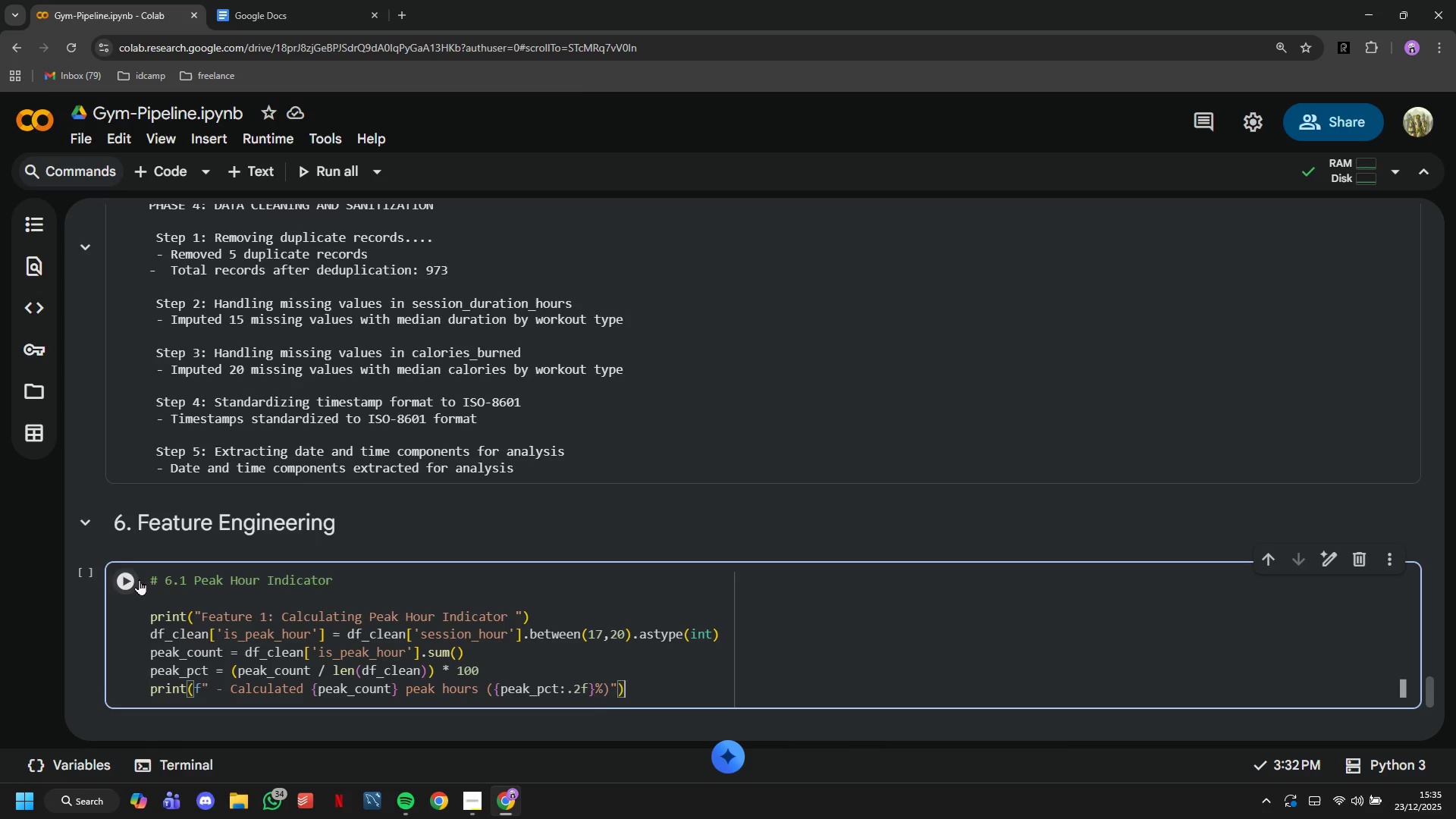 
left_click([139, 579])
 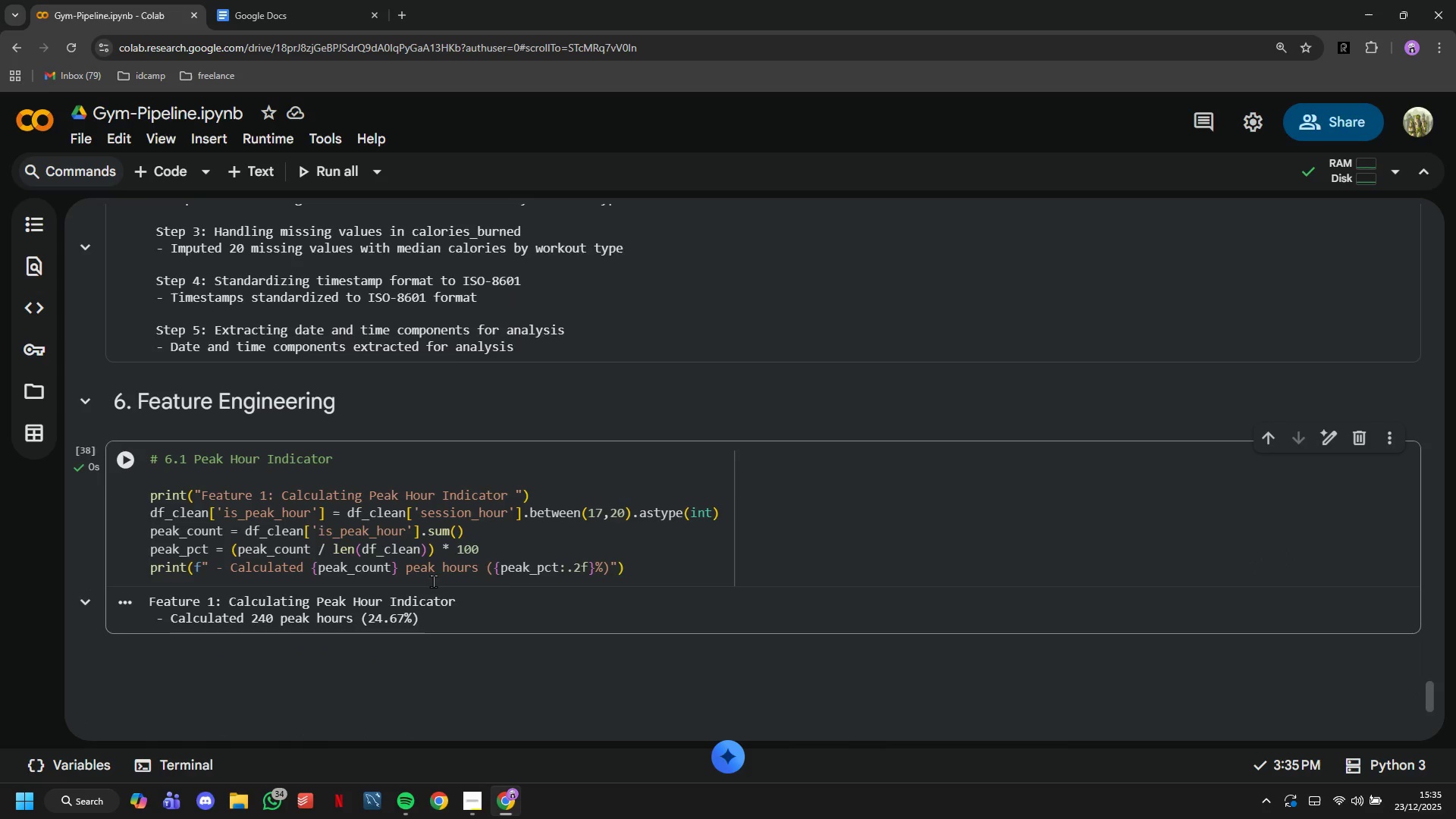 
wait(5.09)
 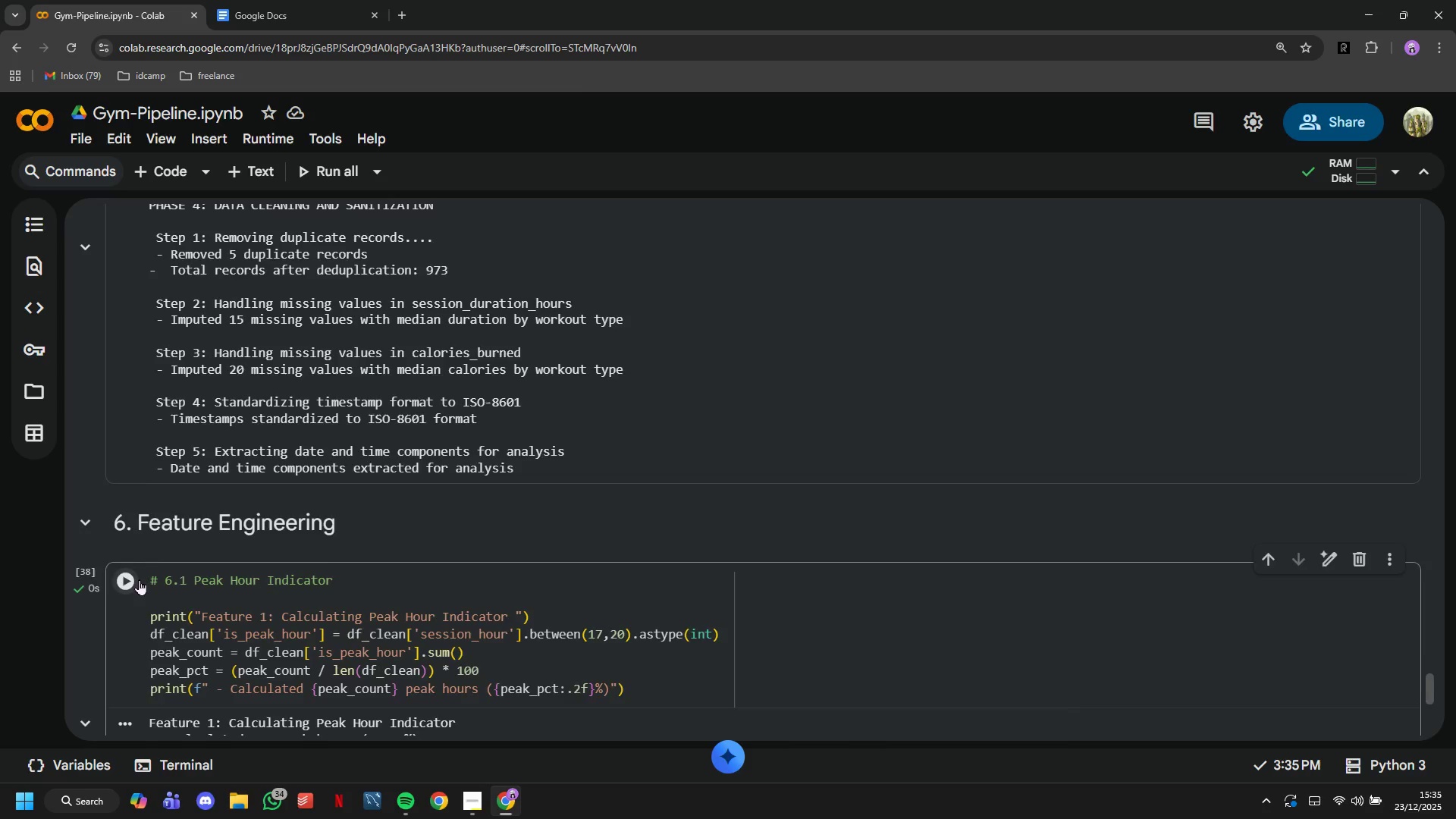 
left_click([651, 566])
 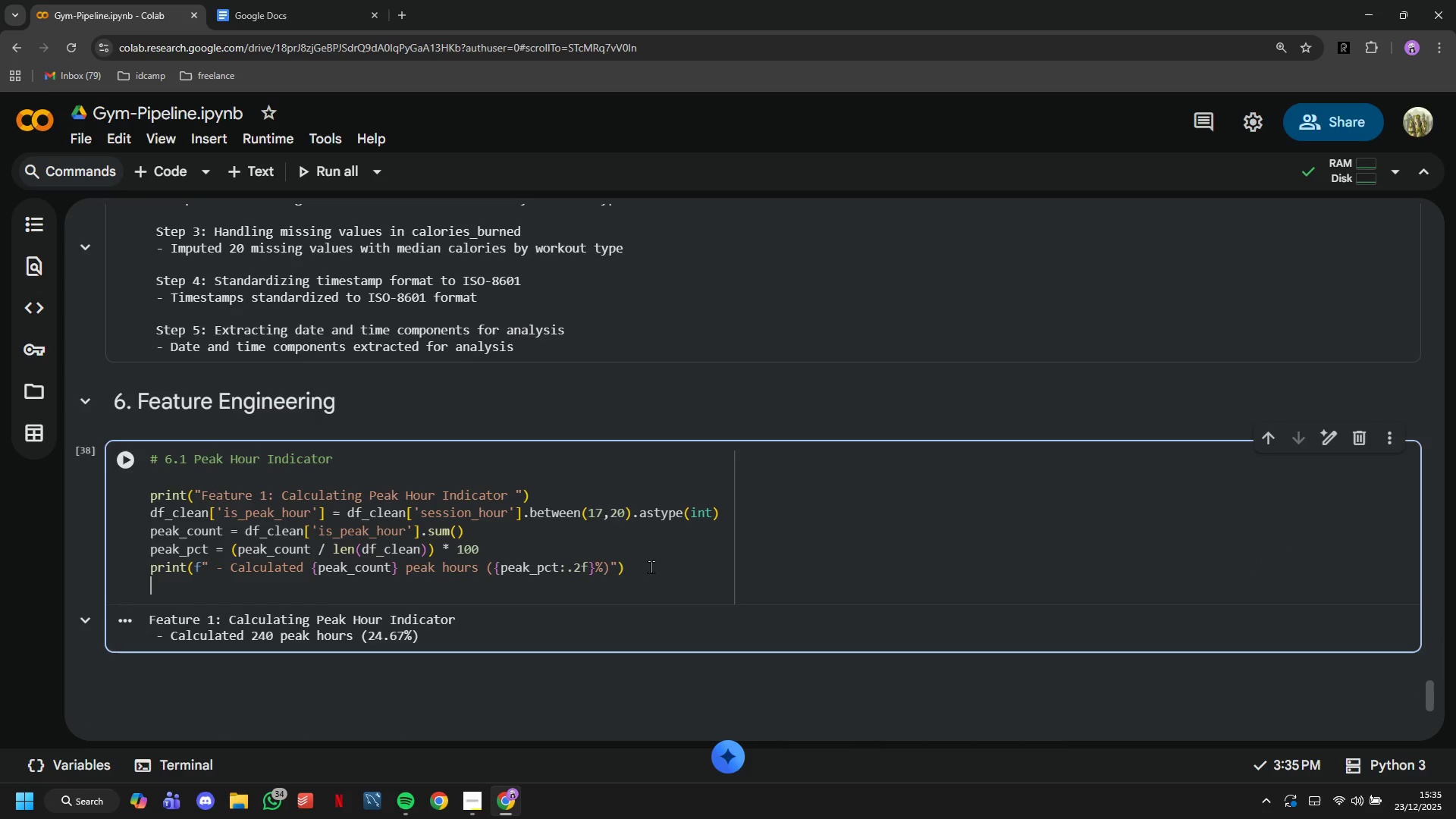 
key(Enter)
 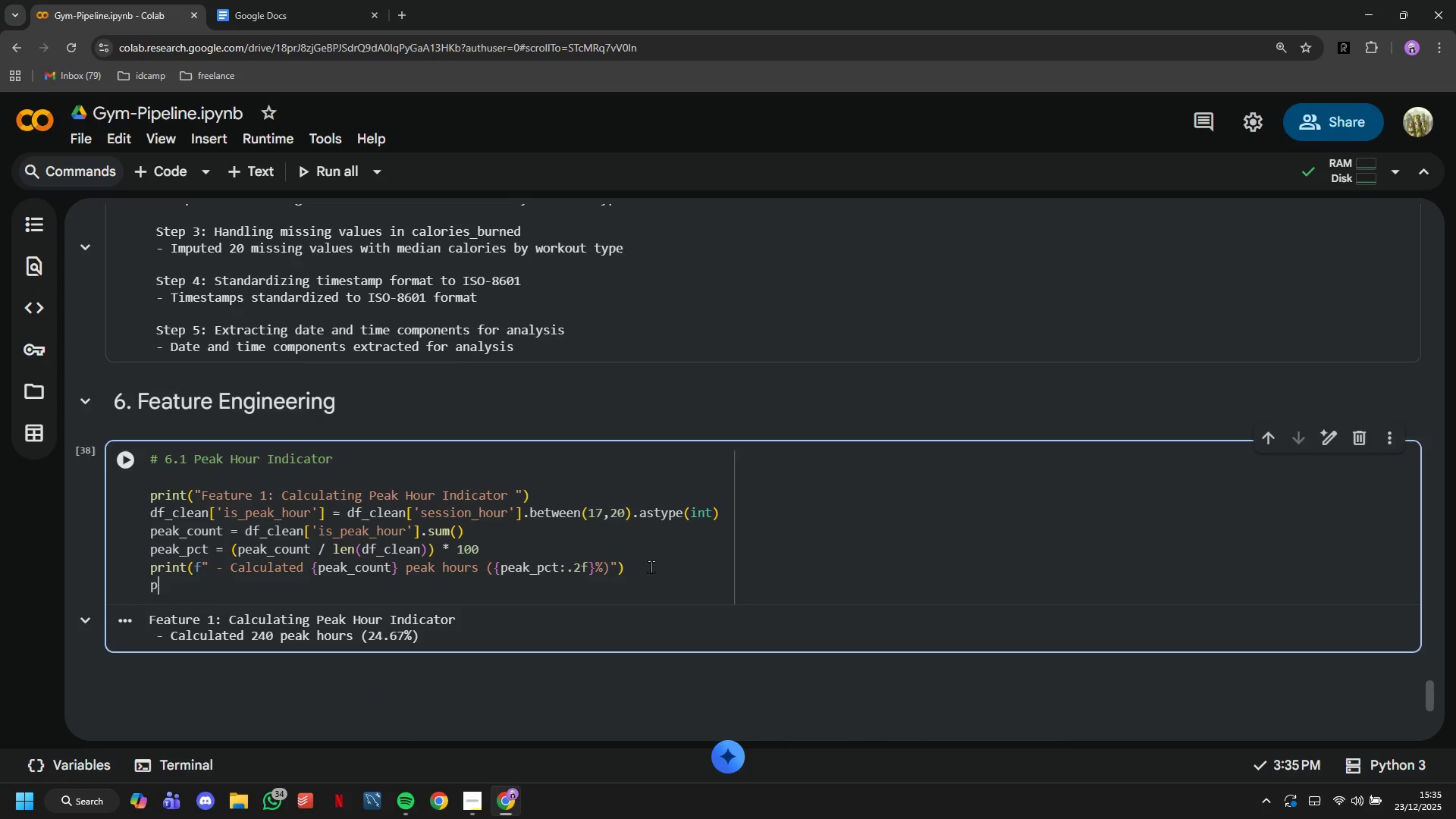 
type(print(f"")
 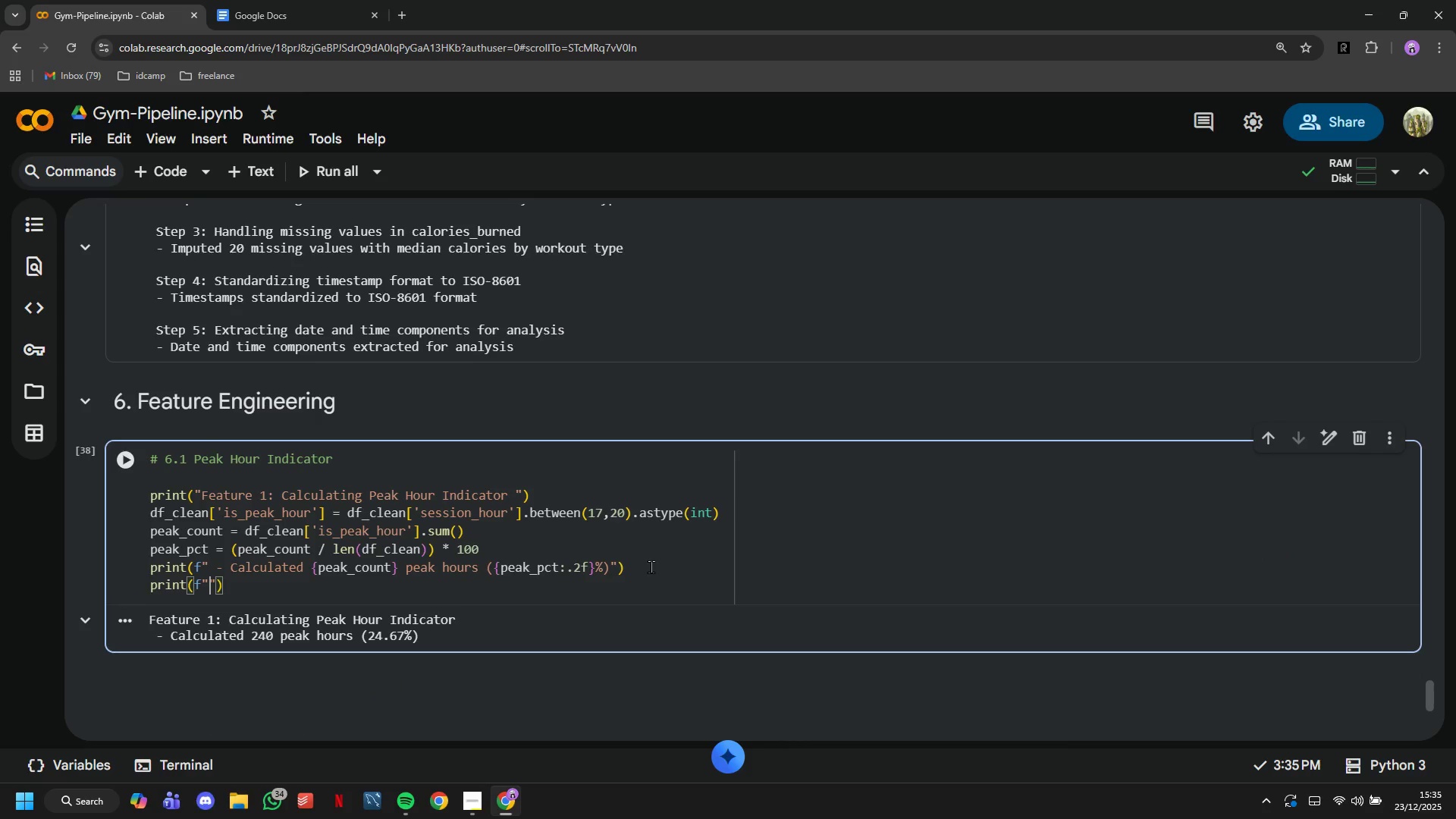 
 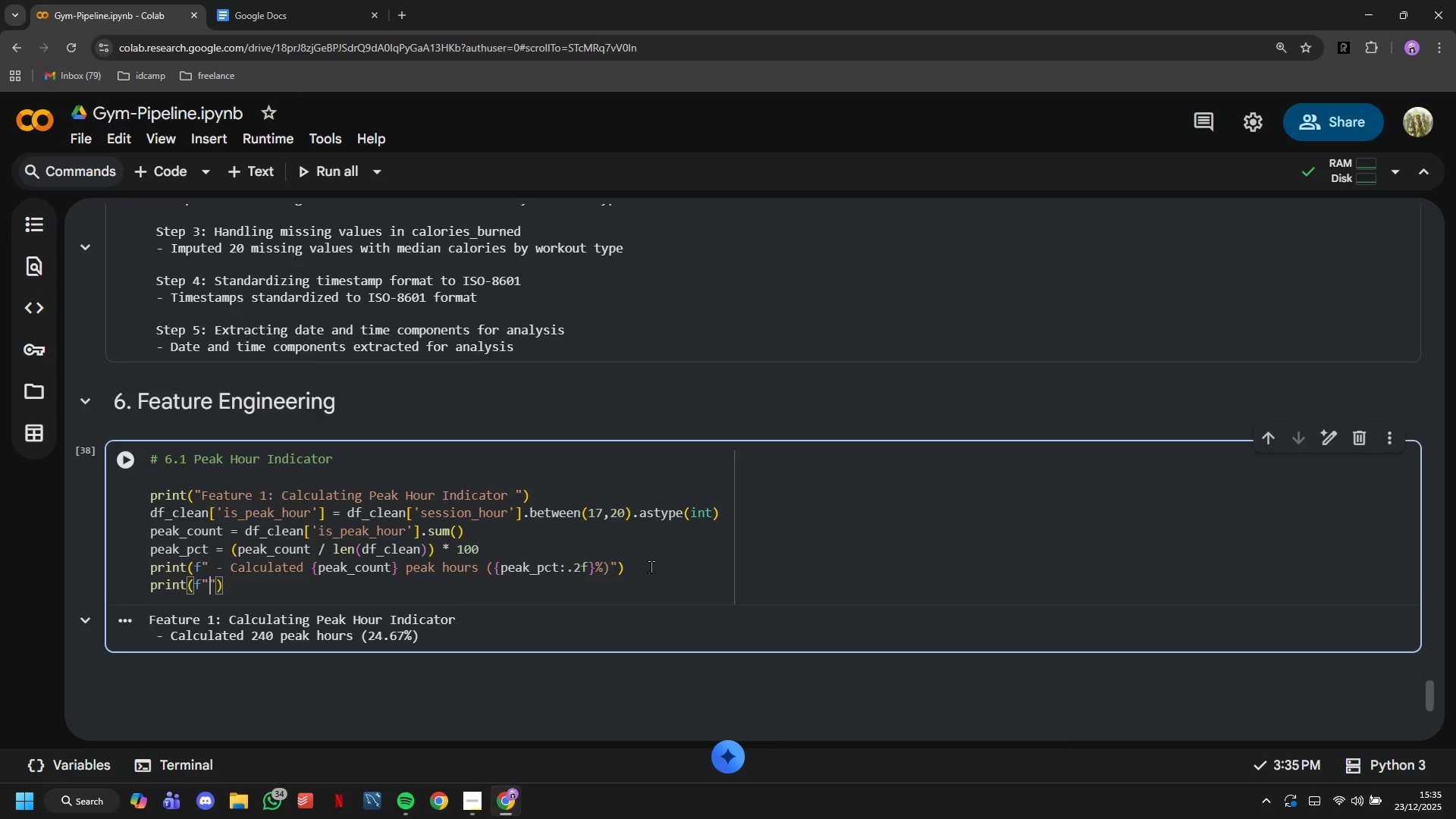 
key(ArrowLeft)
 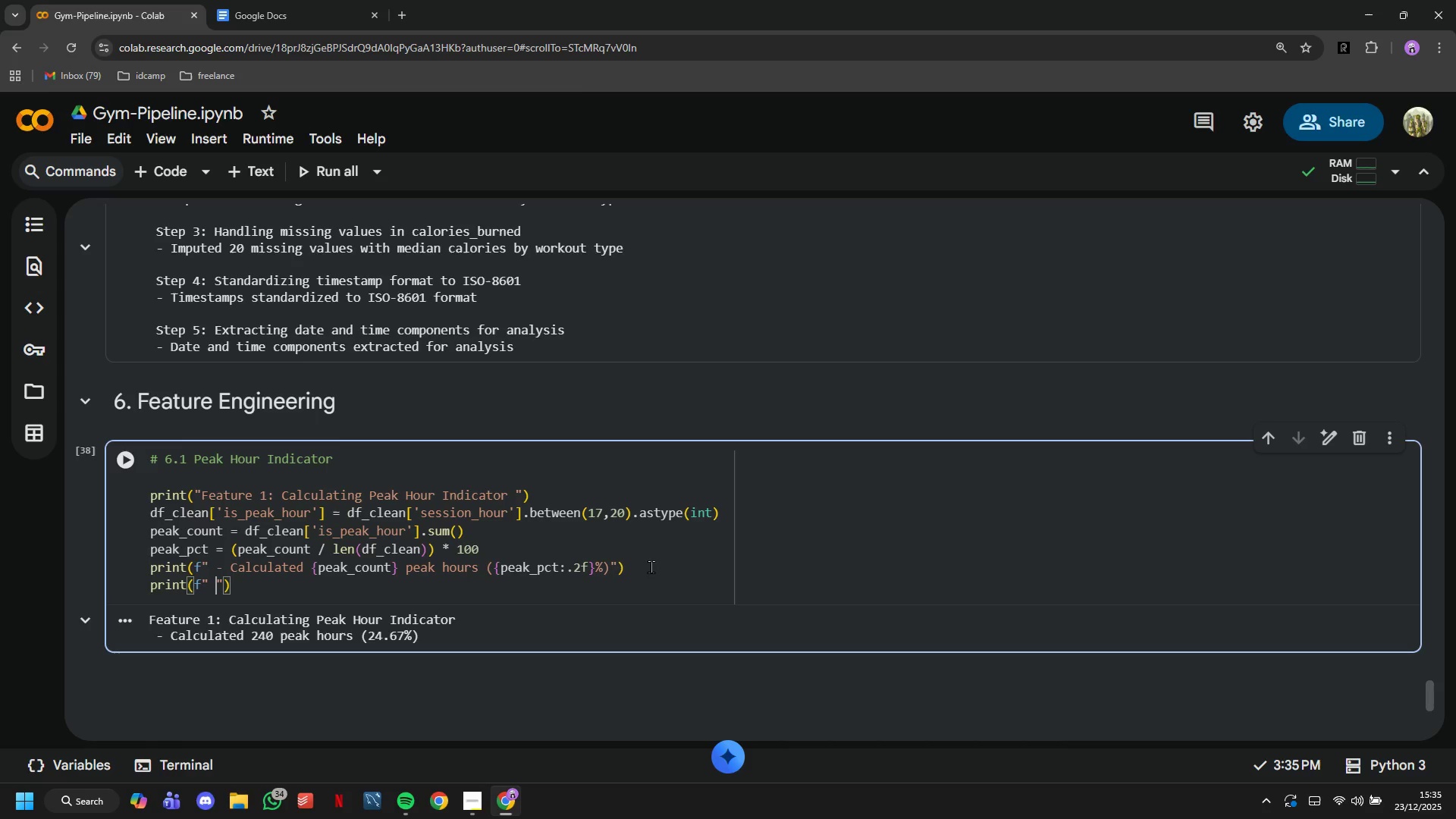 
type( - Off-peak sessions: )
key(Tab)
 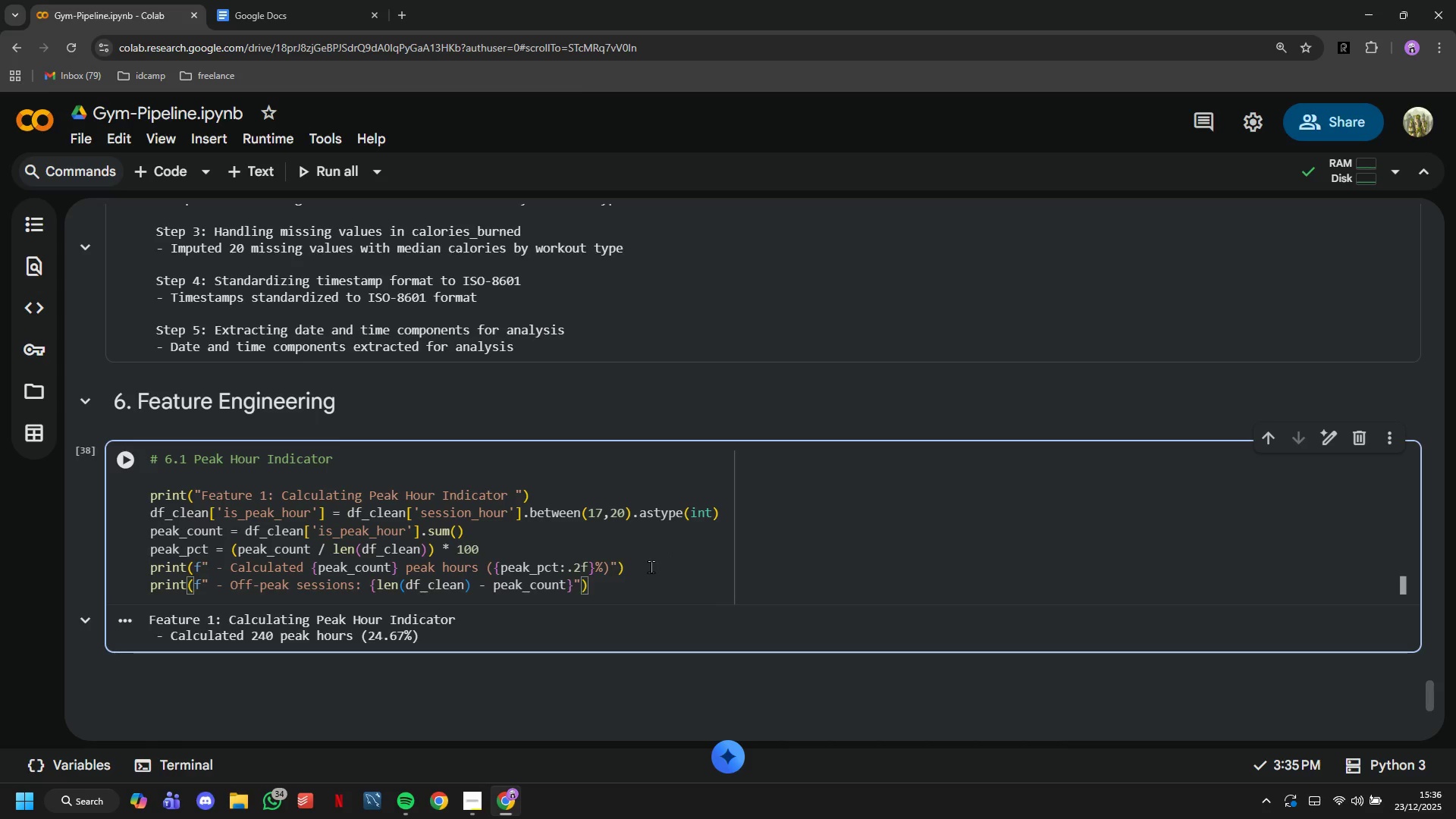 
wait(7.19)
 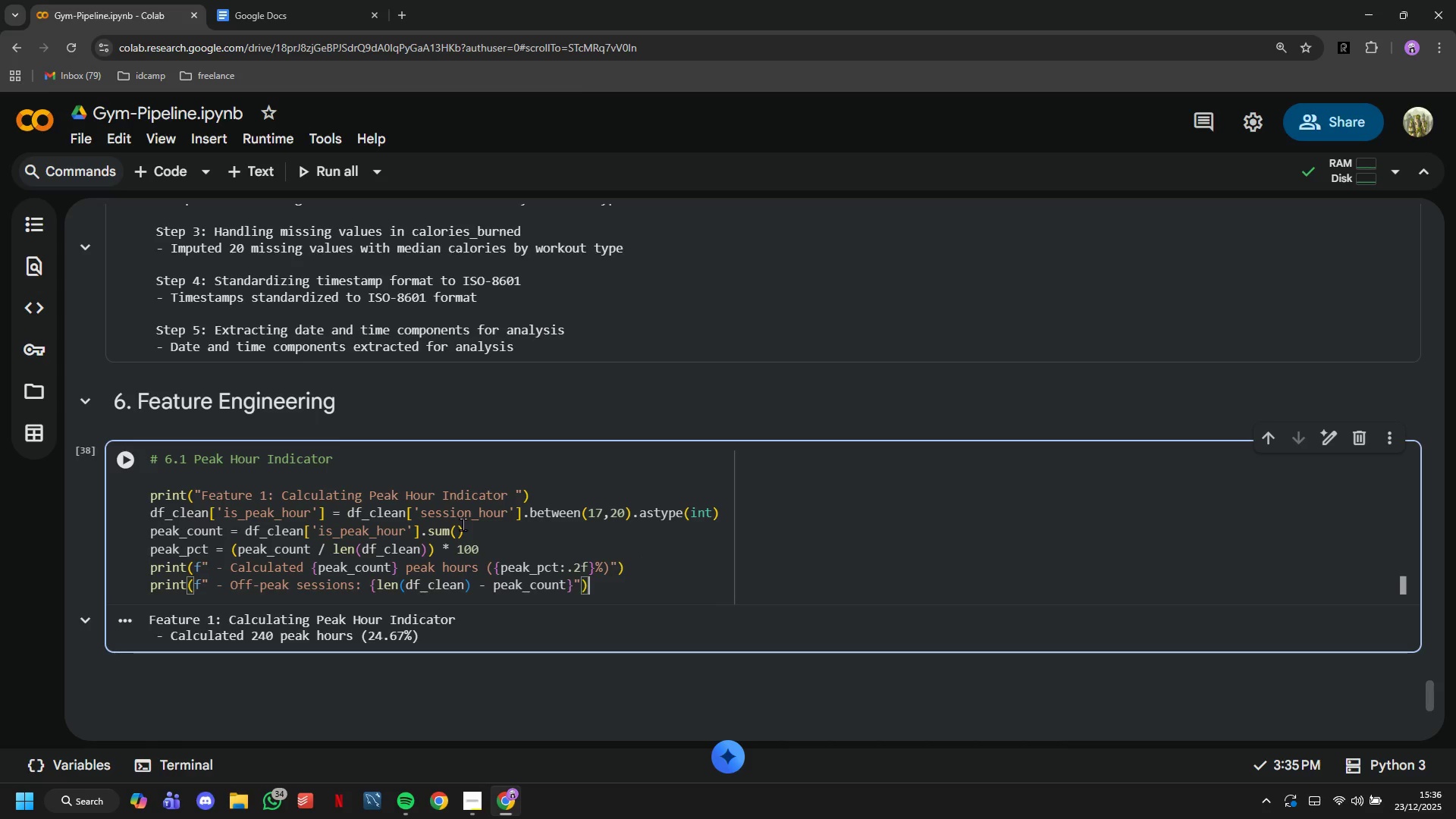 
left_click([119, 455])
 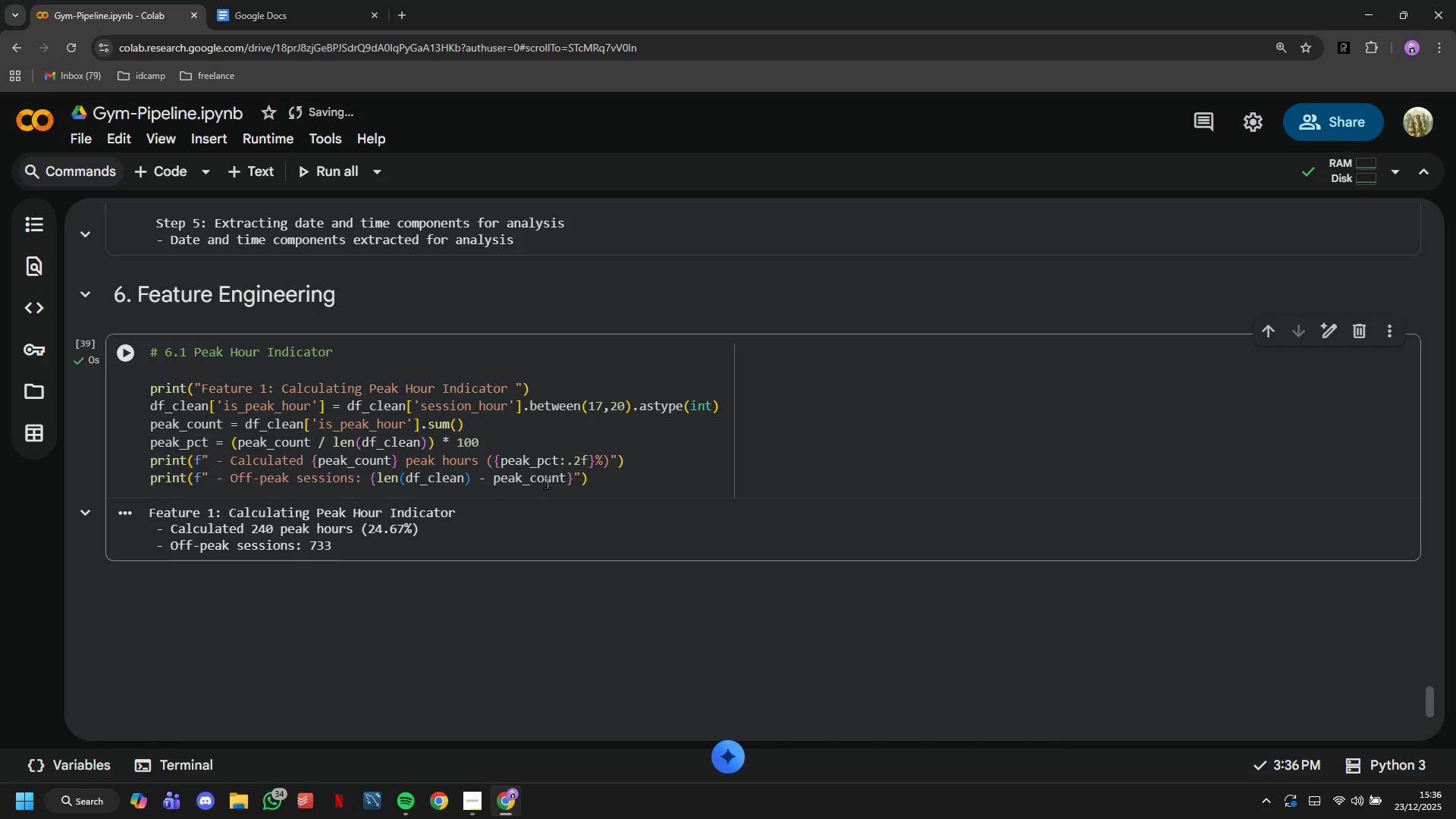 
wait(5.27)
 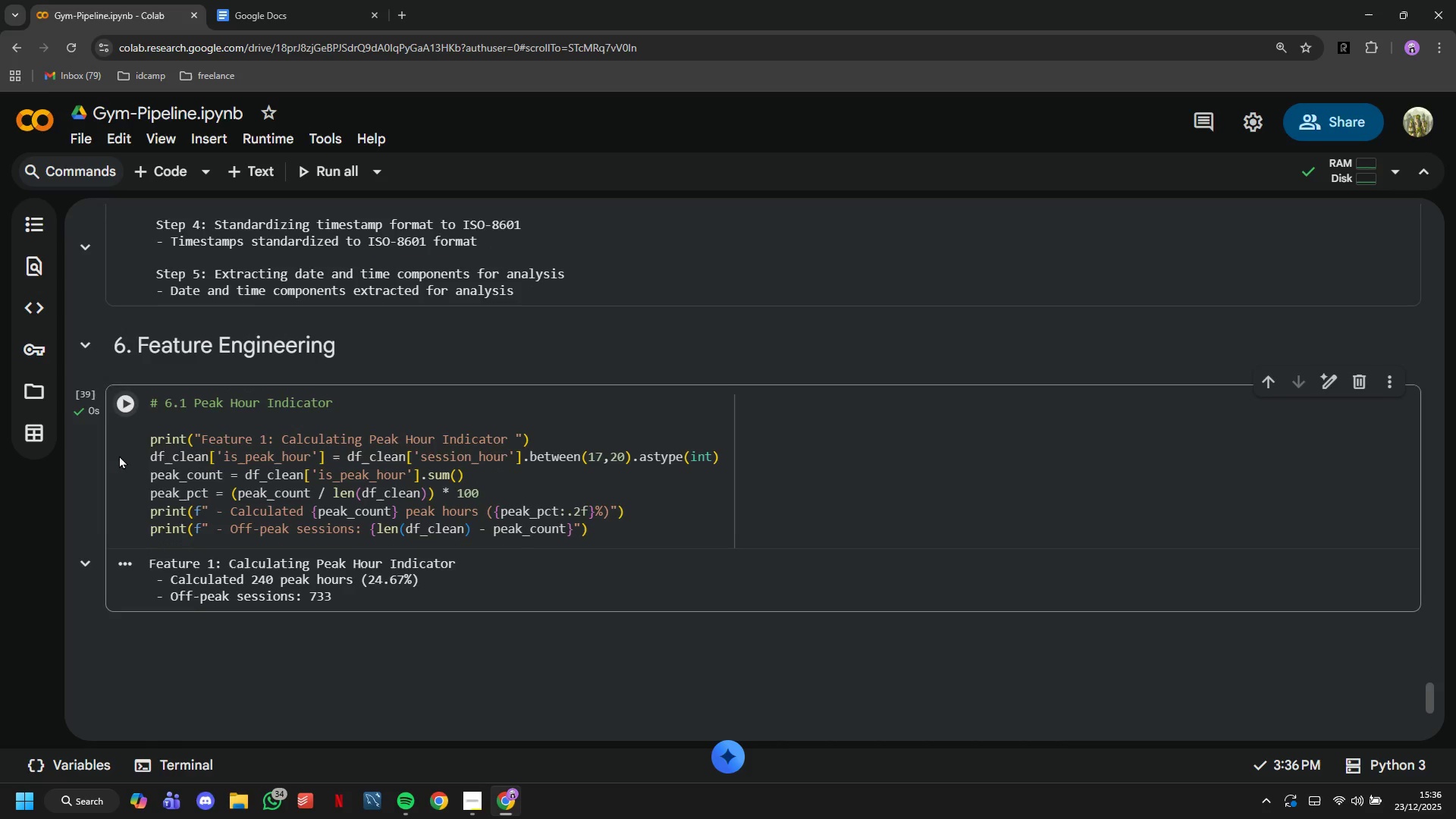 
left_click([579, 482])
 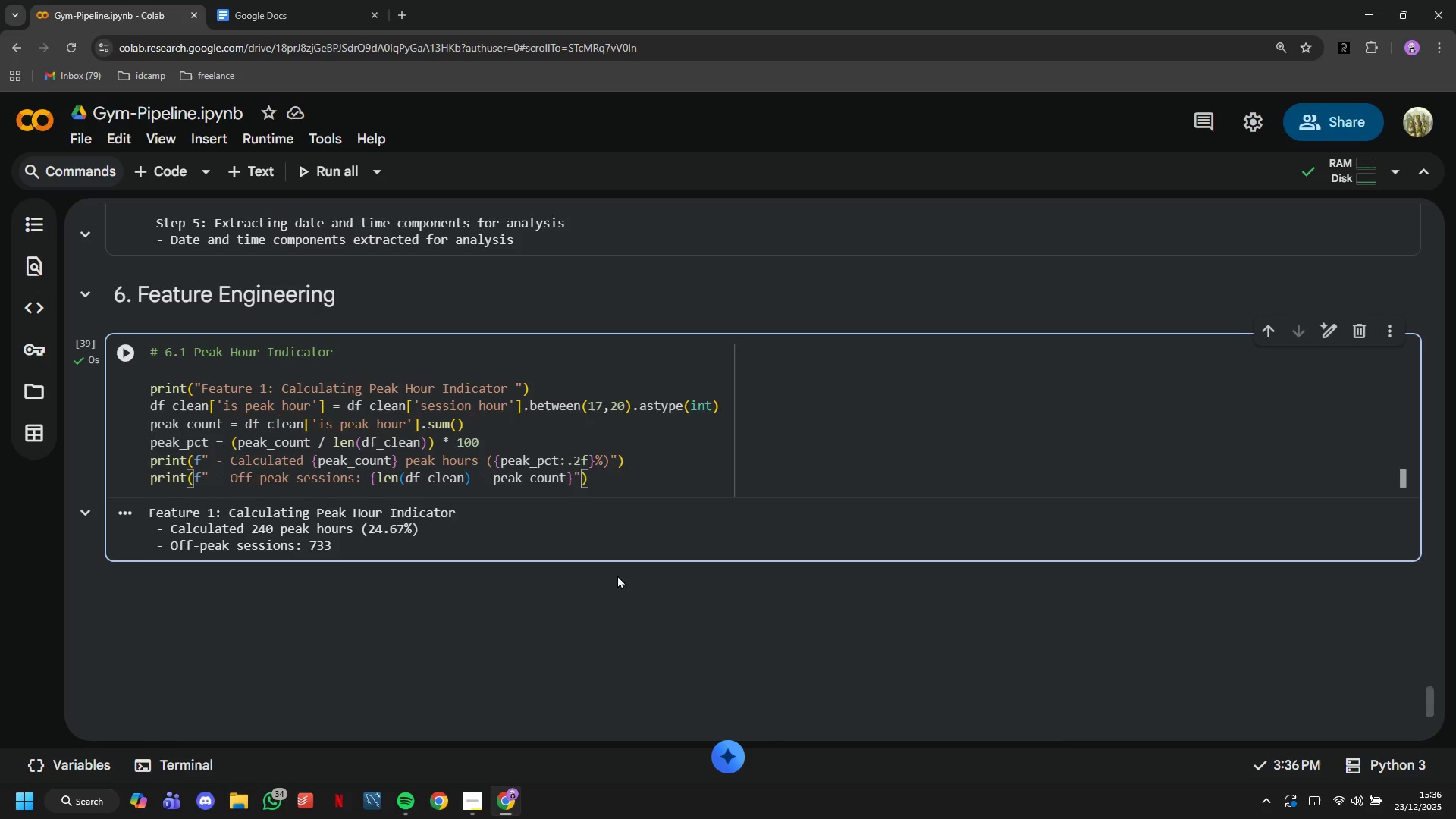 
key(ArrowLeft)
 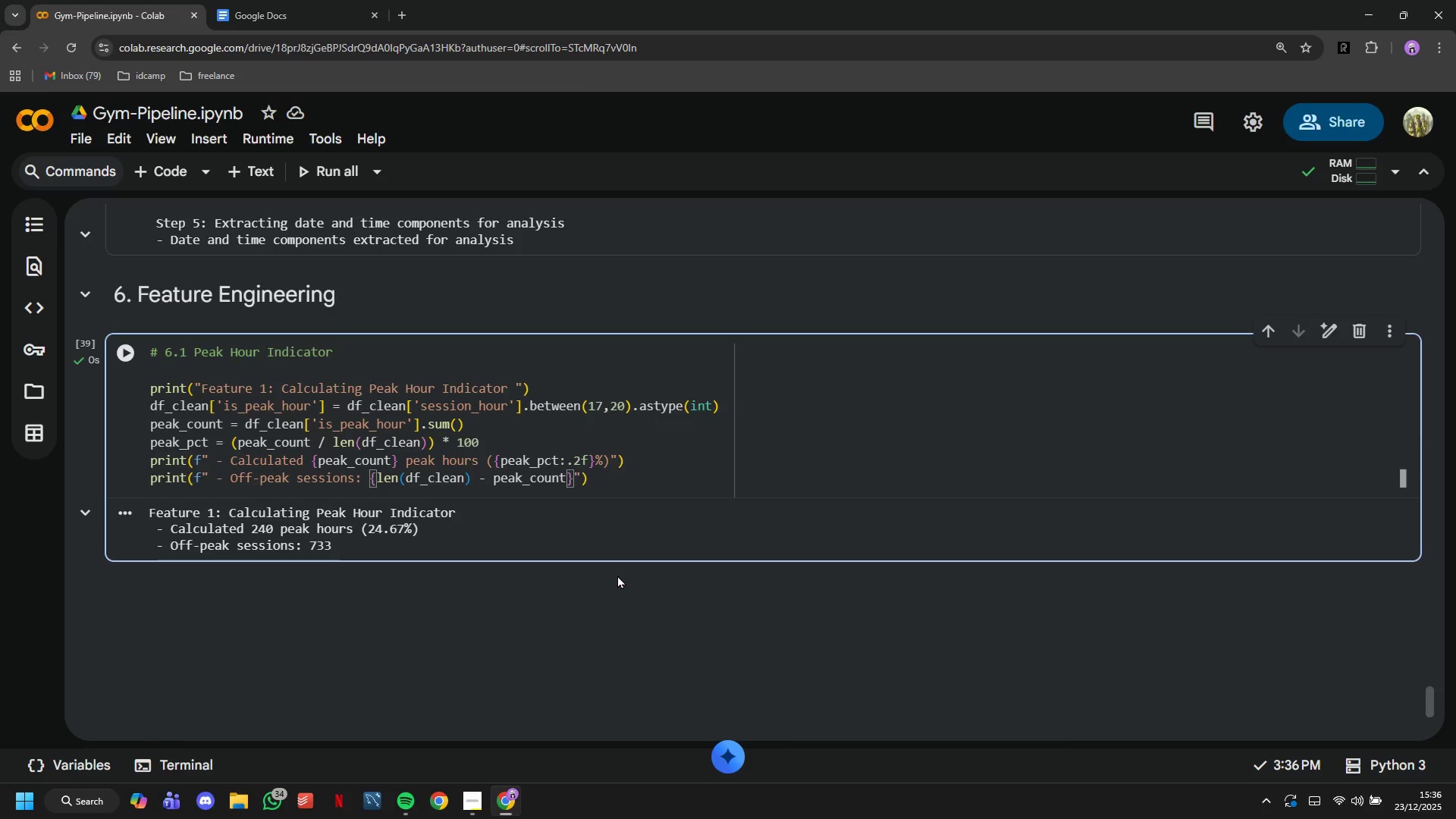 
type( ()
key(Backspace)
type((1--)
key(Backspace)
key(Backspace)
type(00-)
key(Backspace)
key(Backspace)
key(Backspace)
key(Backspace)
type({100-)
 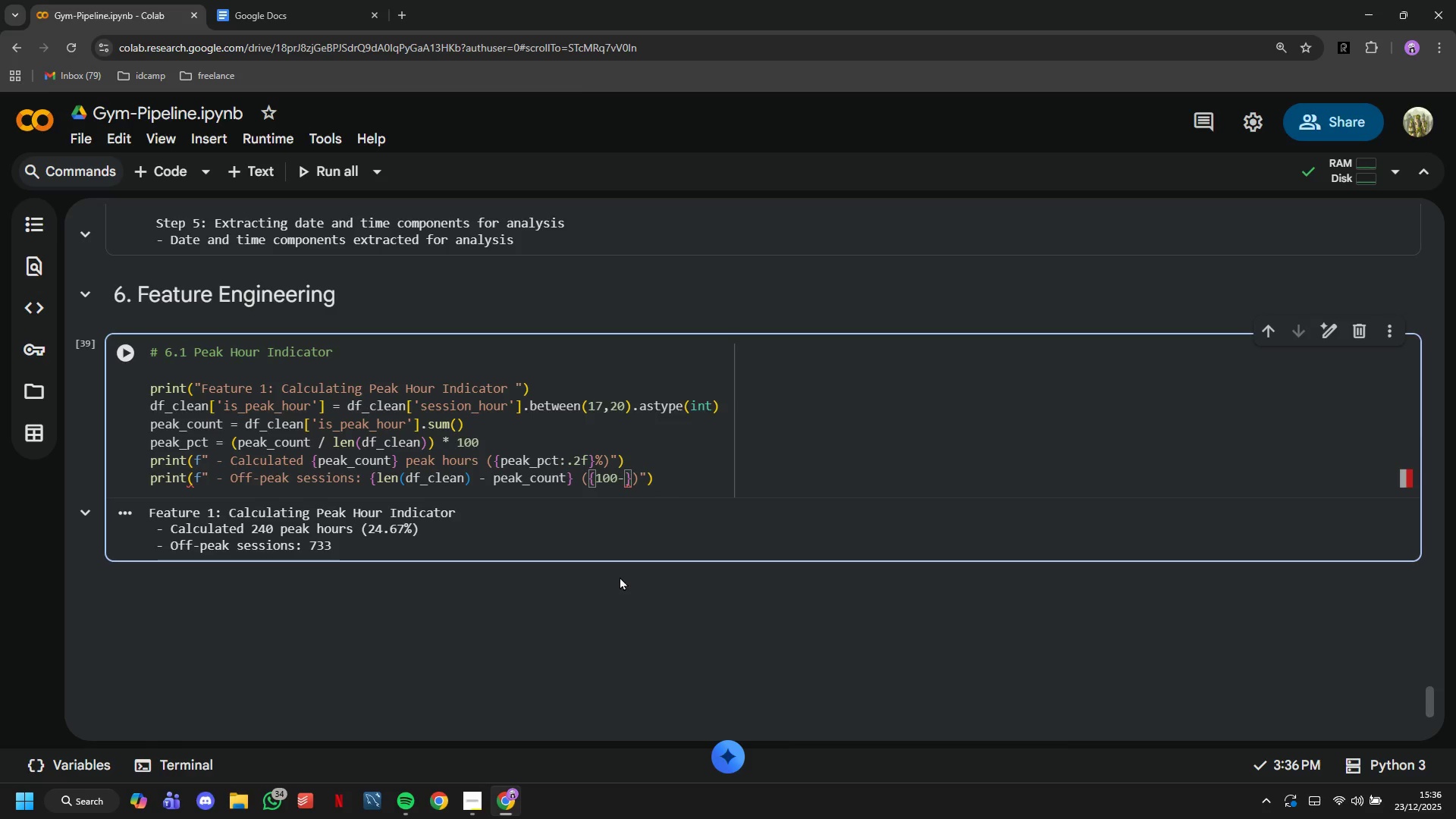 
type(oea)
key(Backspace)
key(Backspace)
key(Backspace)
type(peak_pct)
 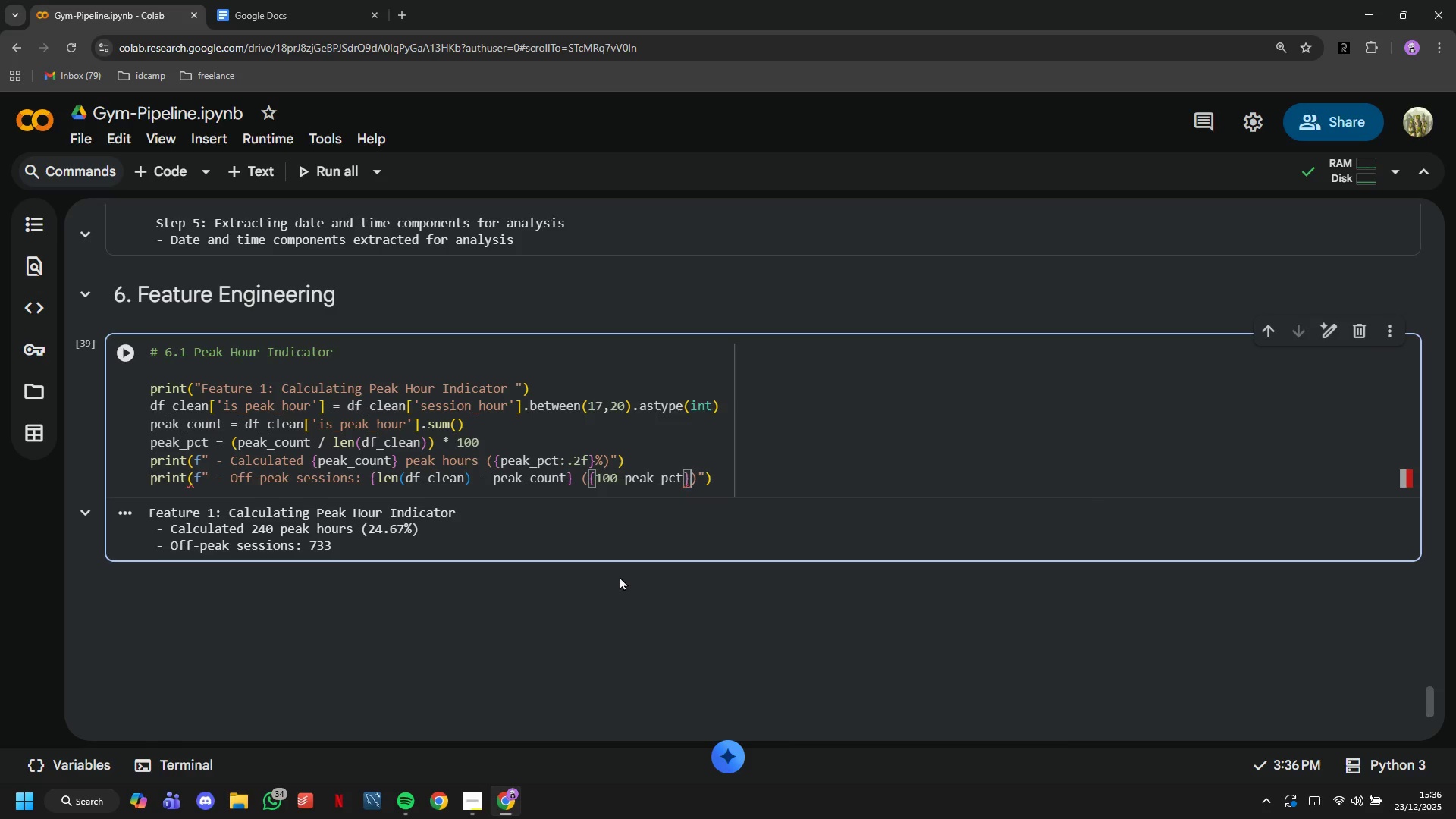 
key(ArrowRight)
 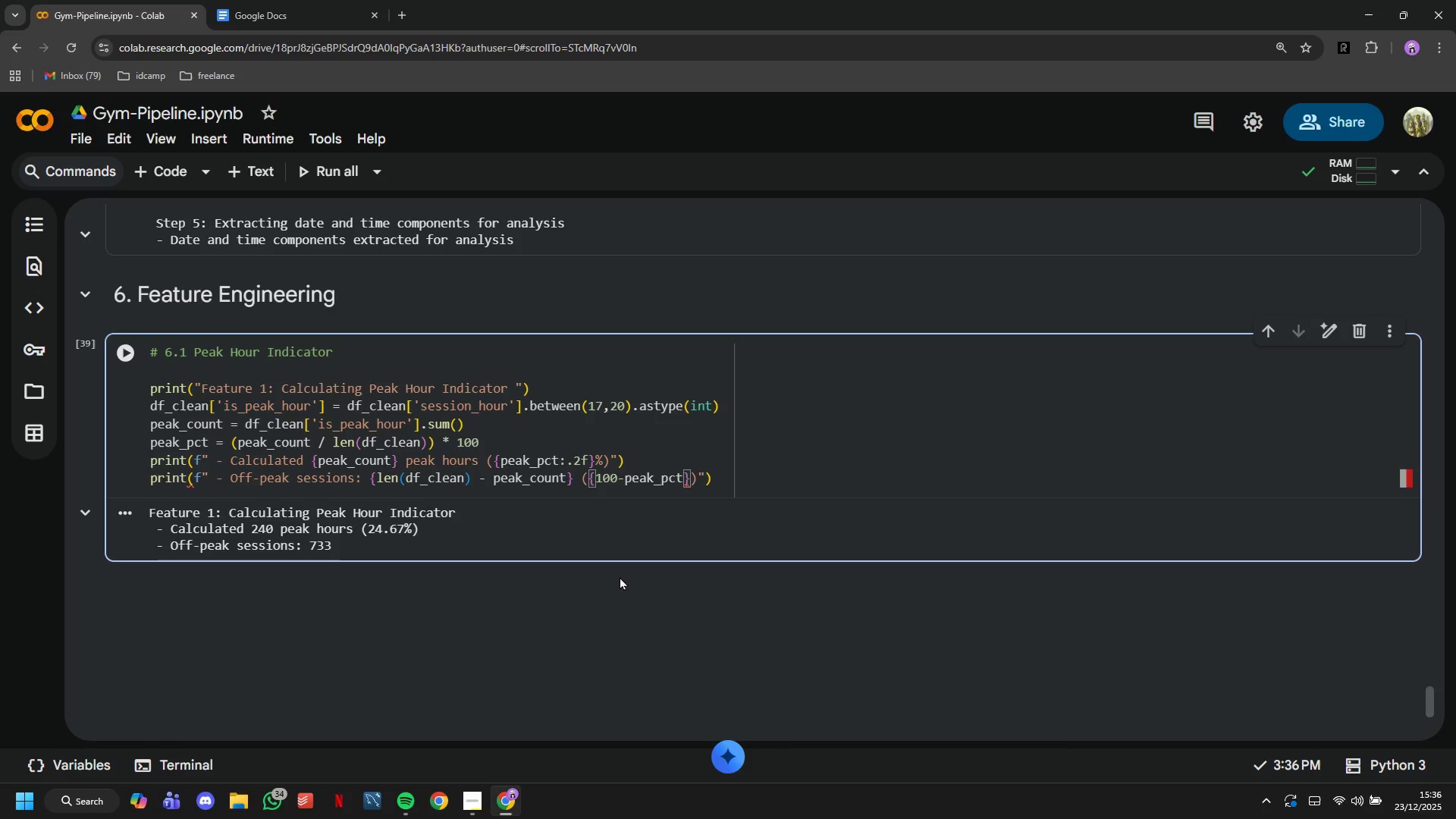 
key(Shift+5)
 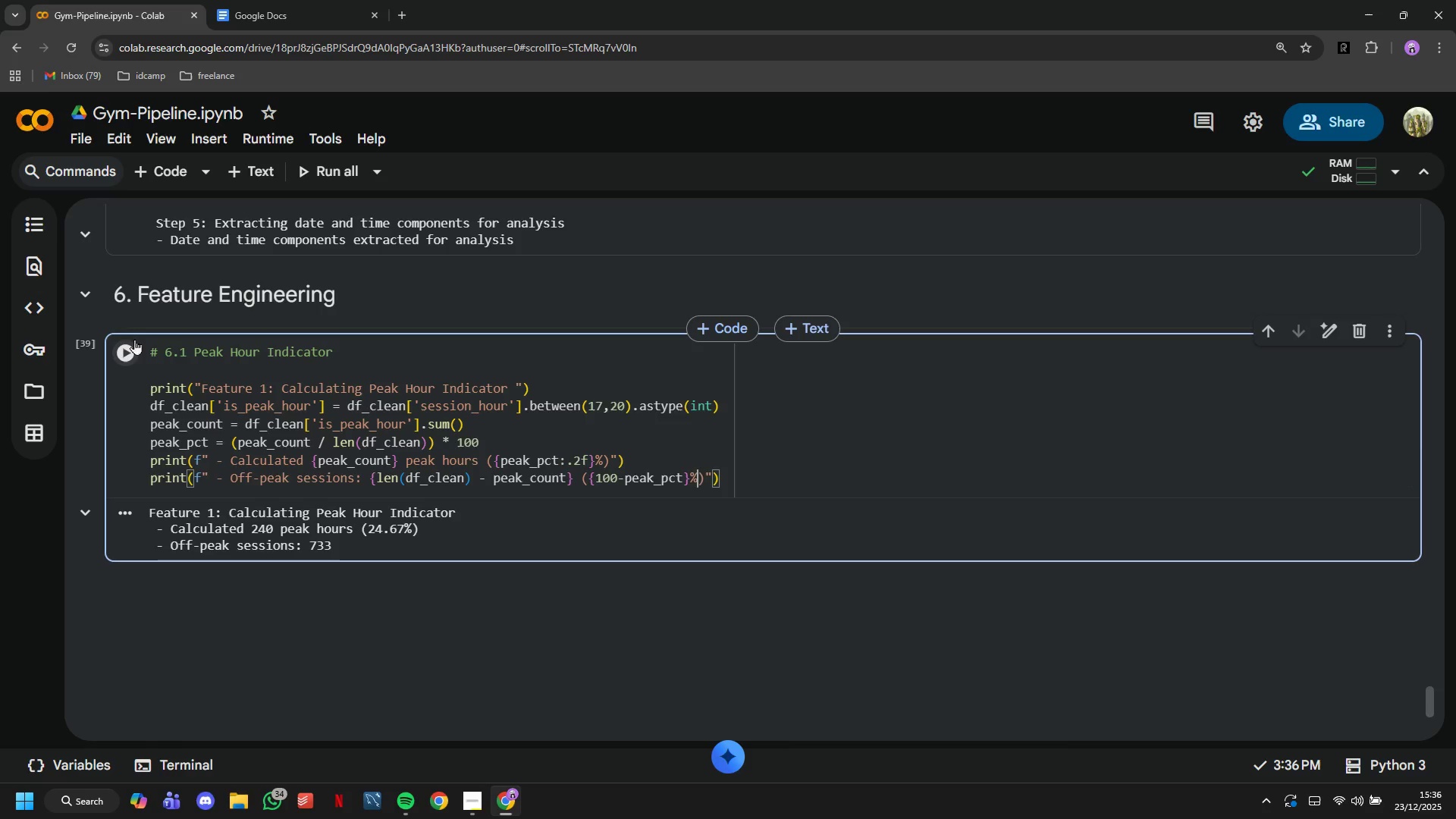 
left_click([130, 345])
 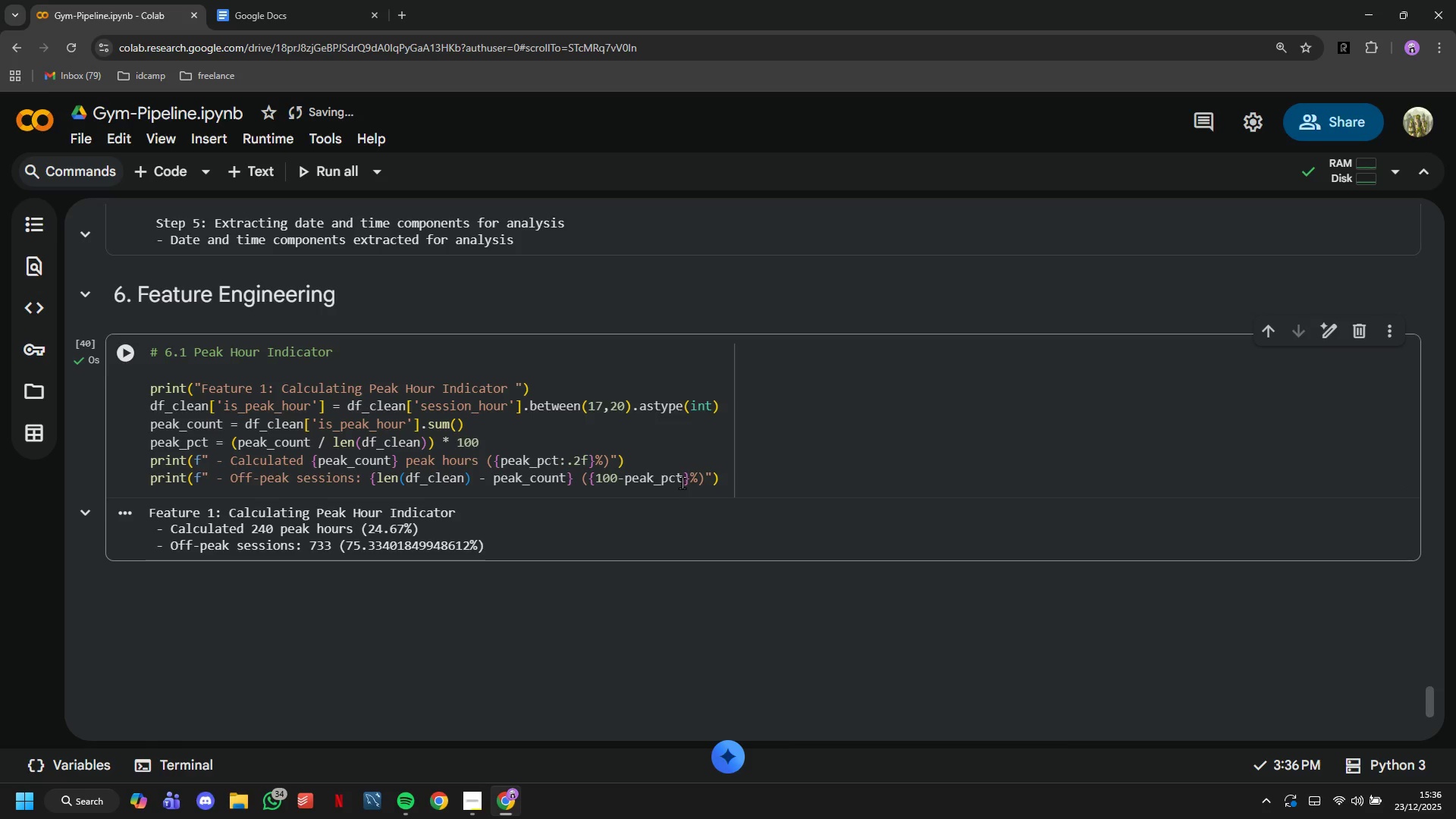 
left_click([682, 482])
 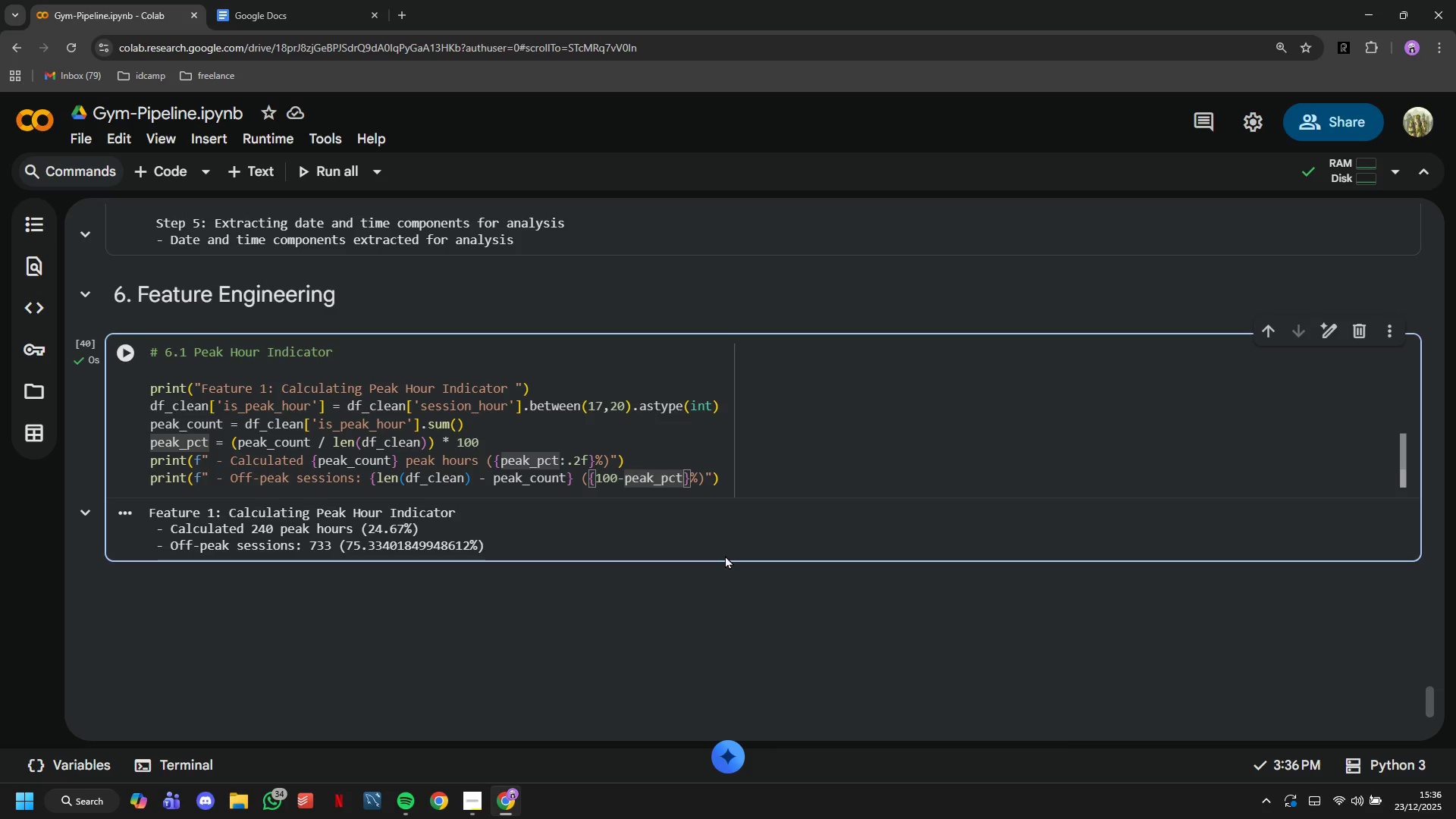 
type(:.1f)
 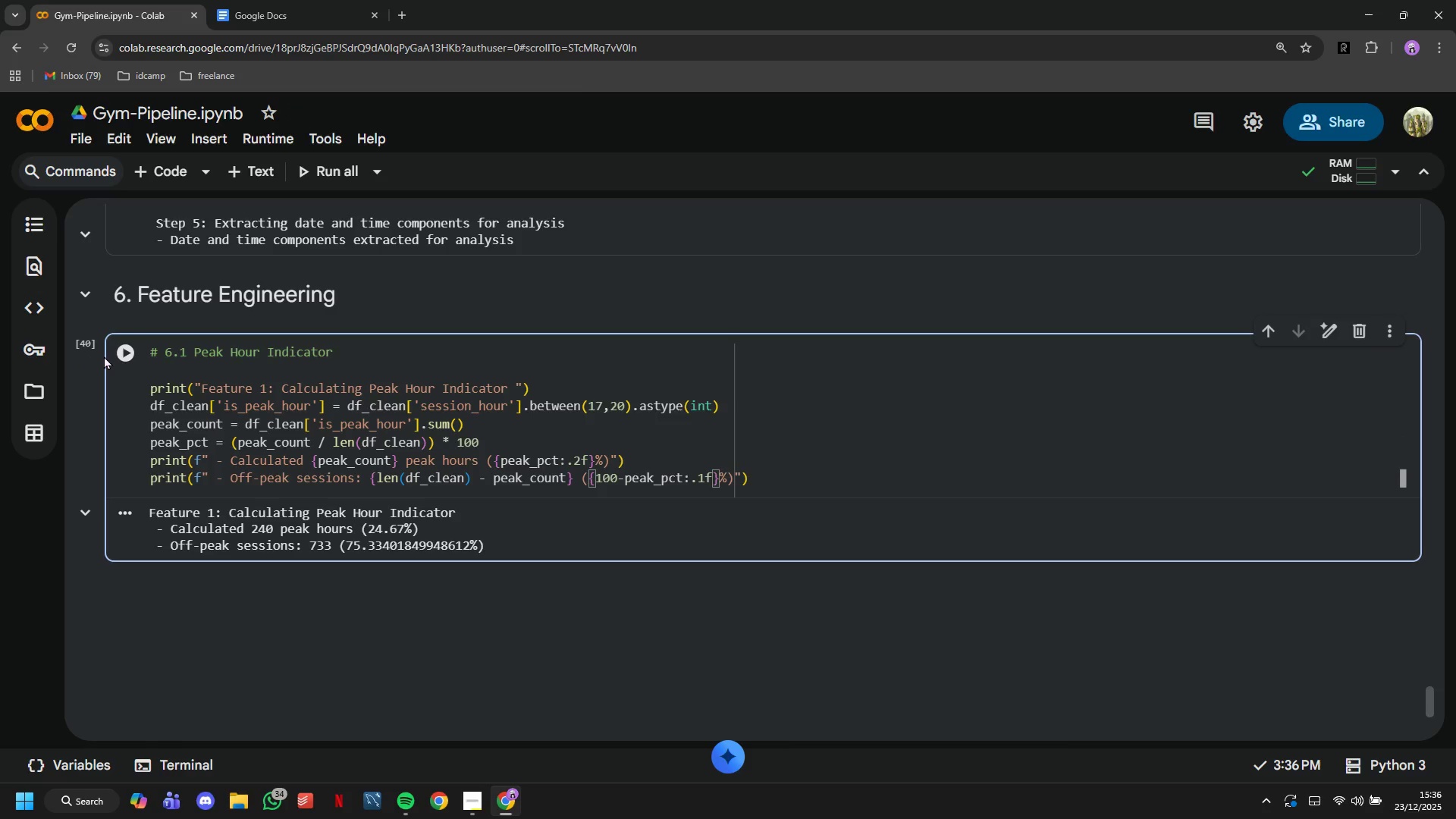 
left_click([117, 356])
 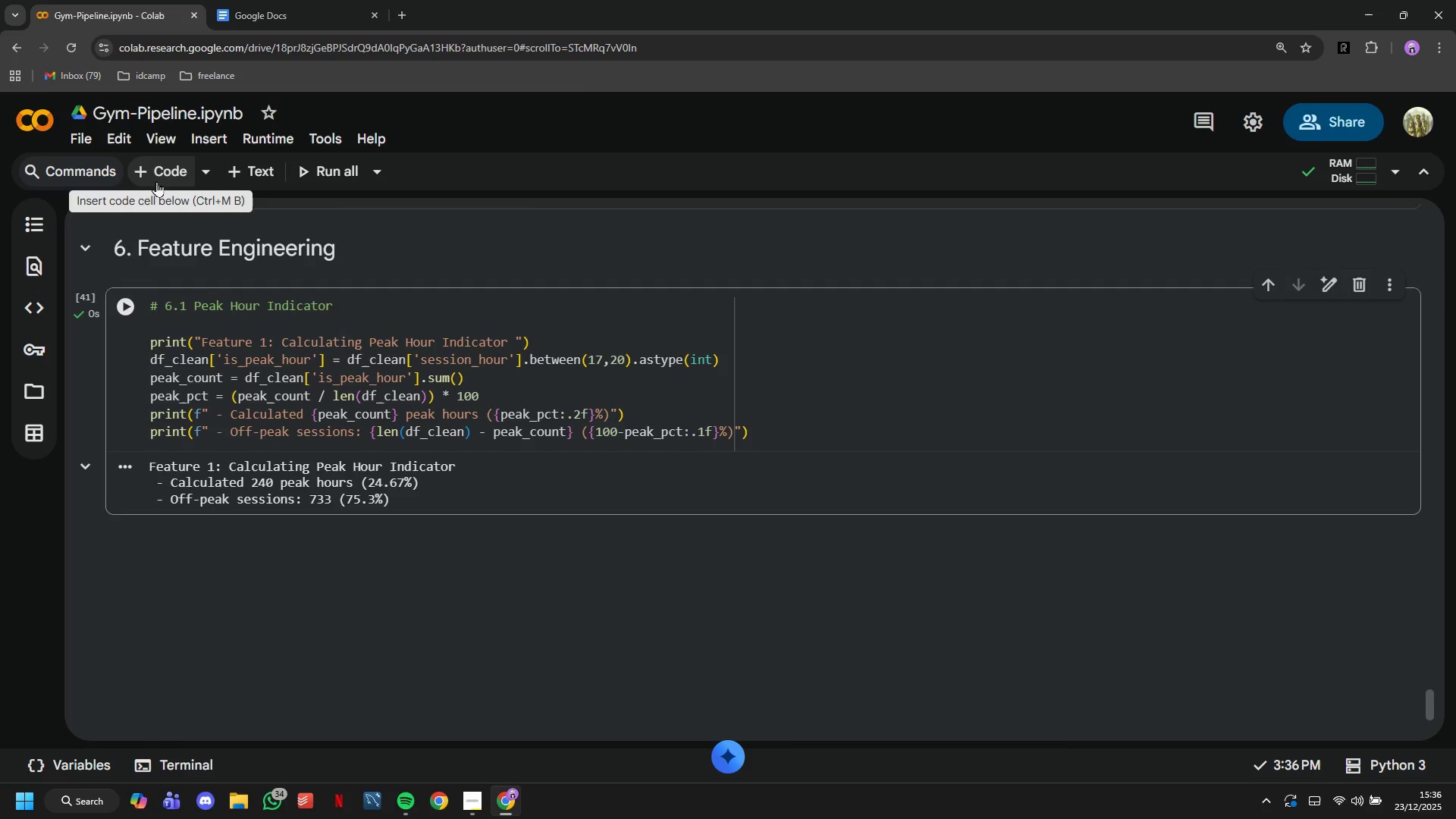 
wait(5.55)
 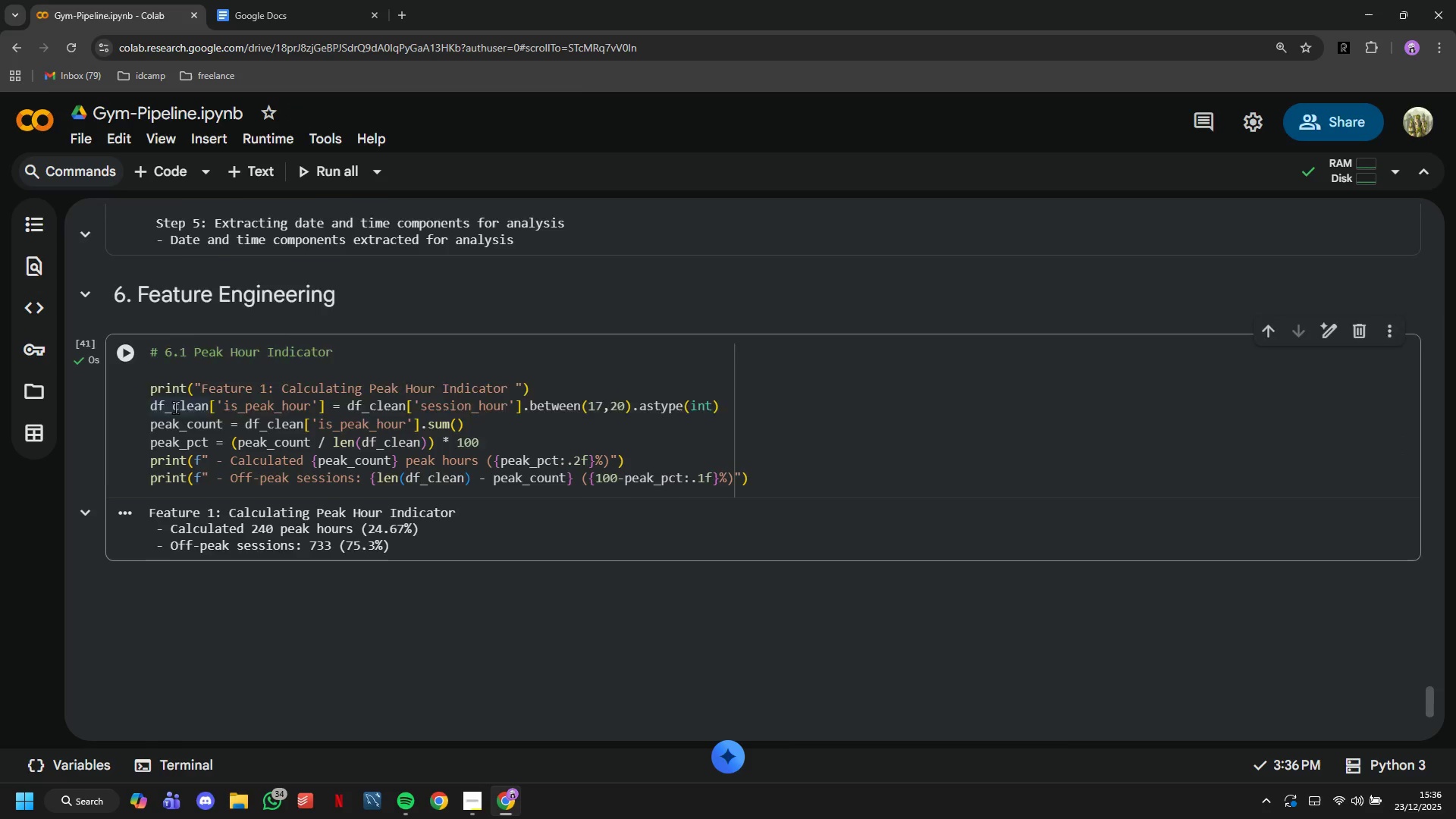 
left_click([787, 436])
 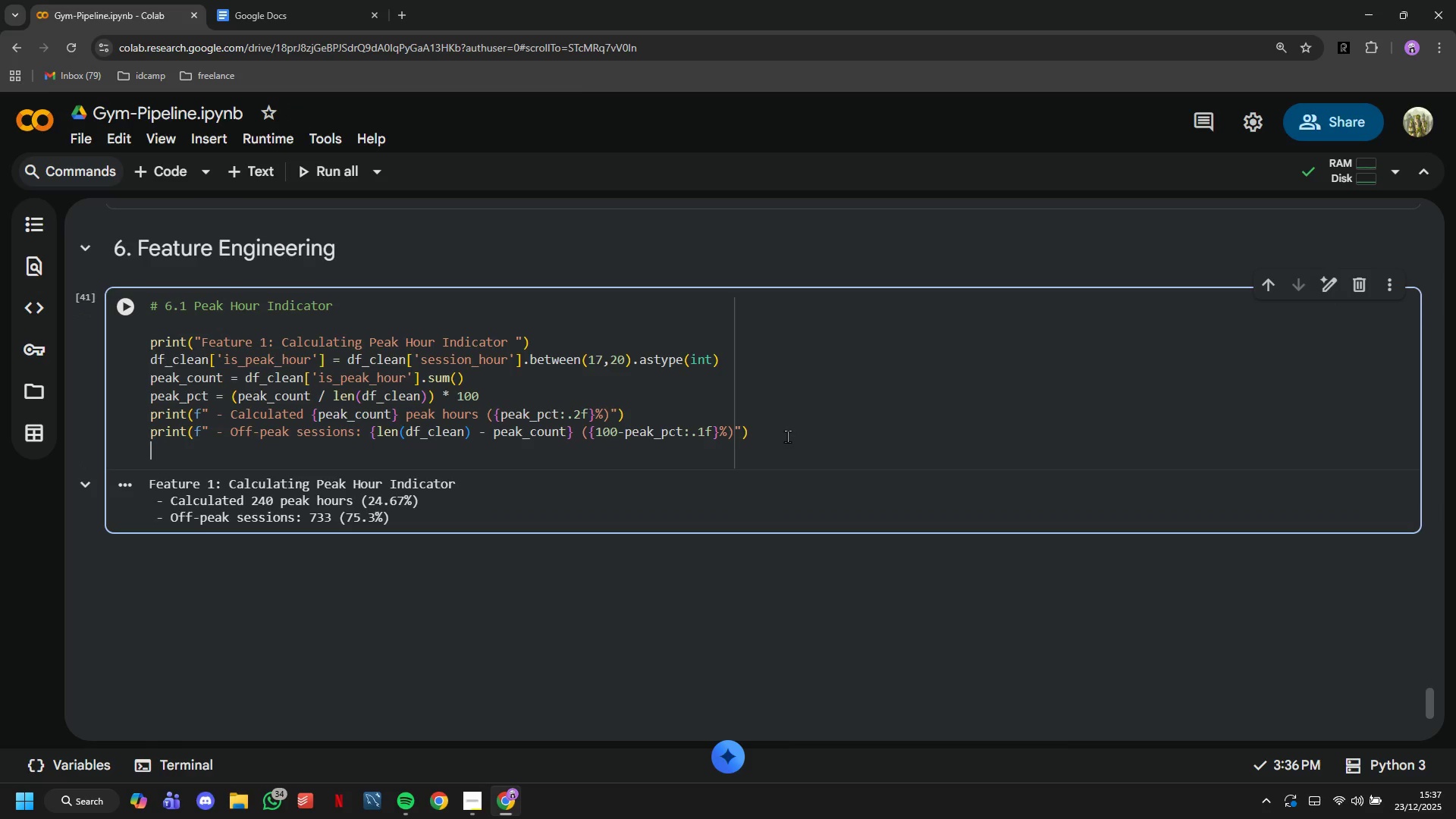 
key(Enter)
 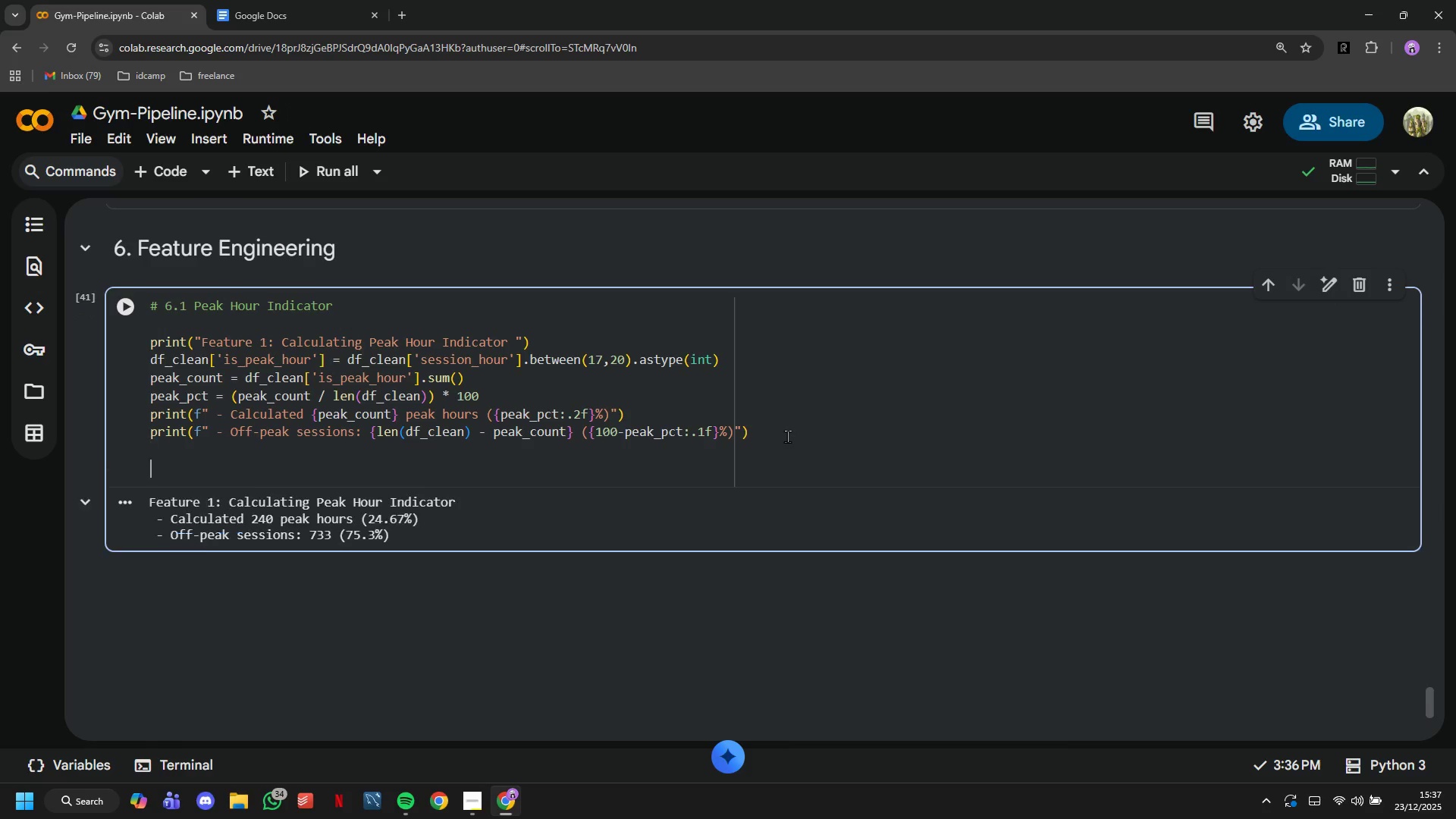 
key(Enter)
 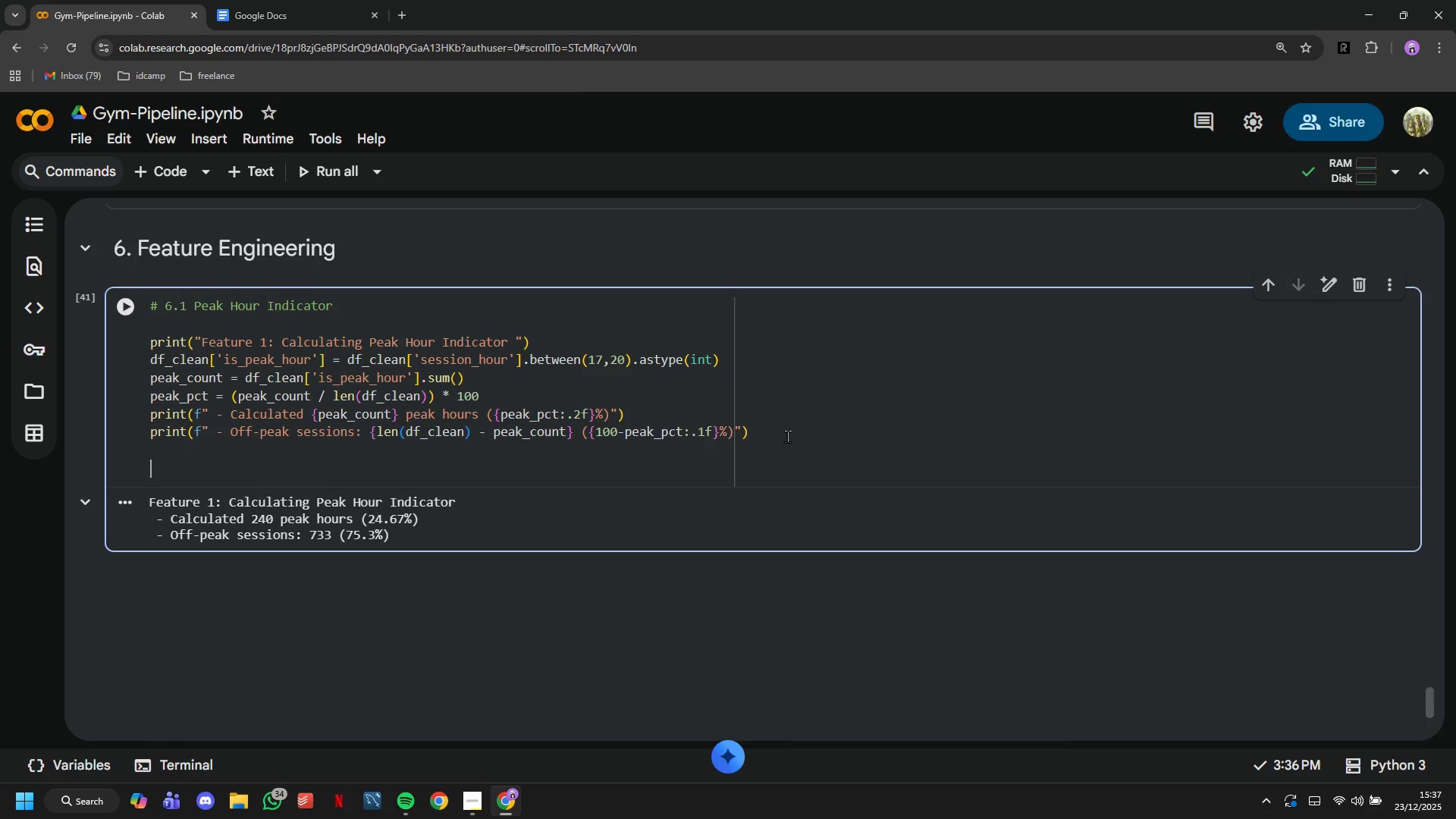 
key(ArrowUp)
 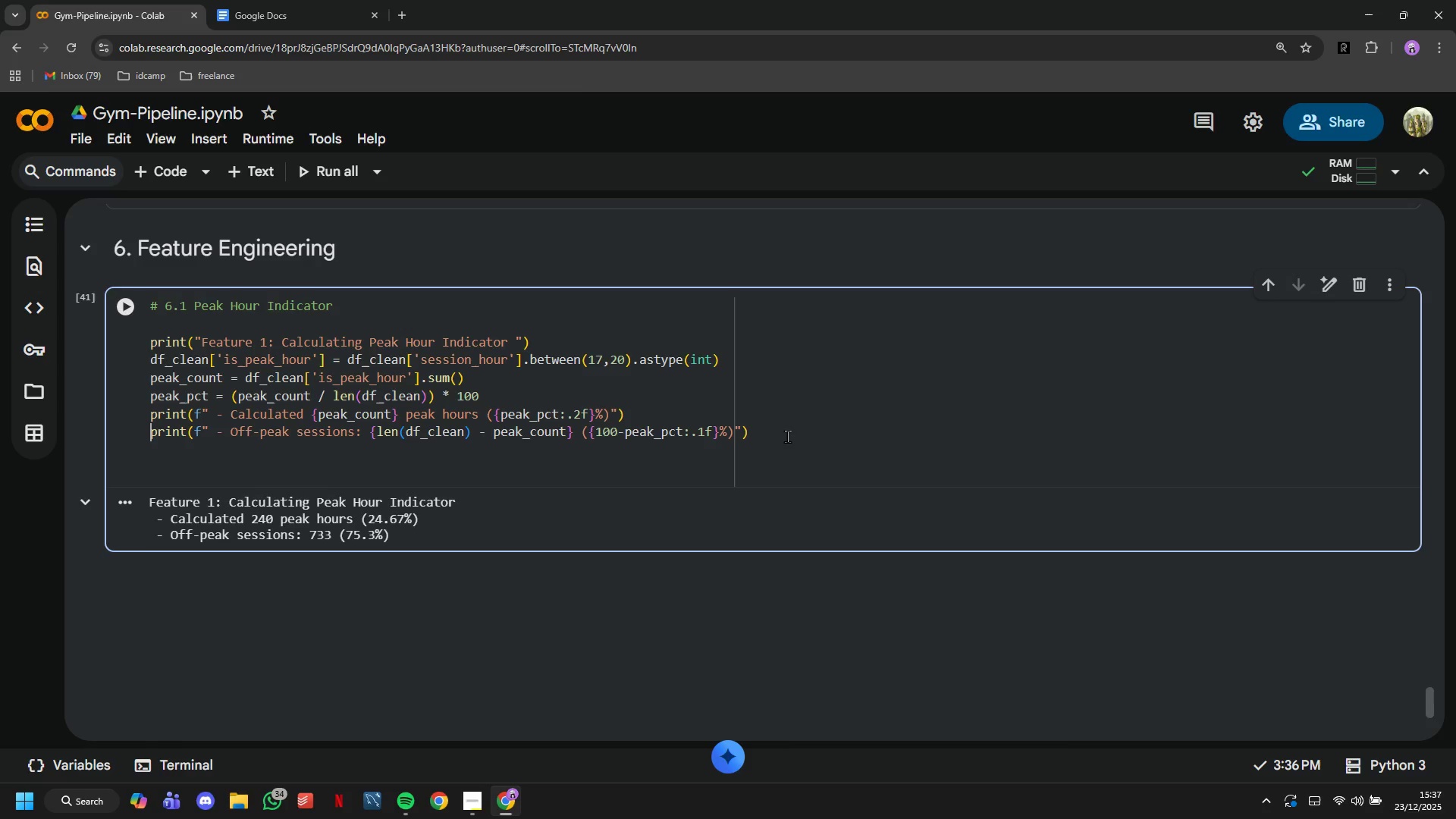 
key(ArrowUp)
 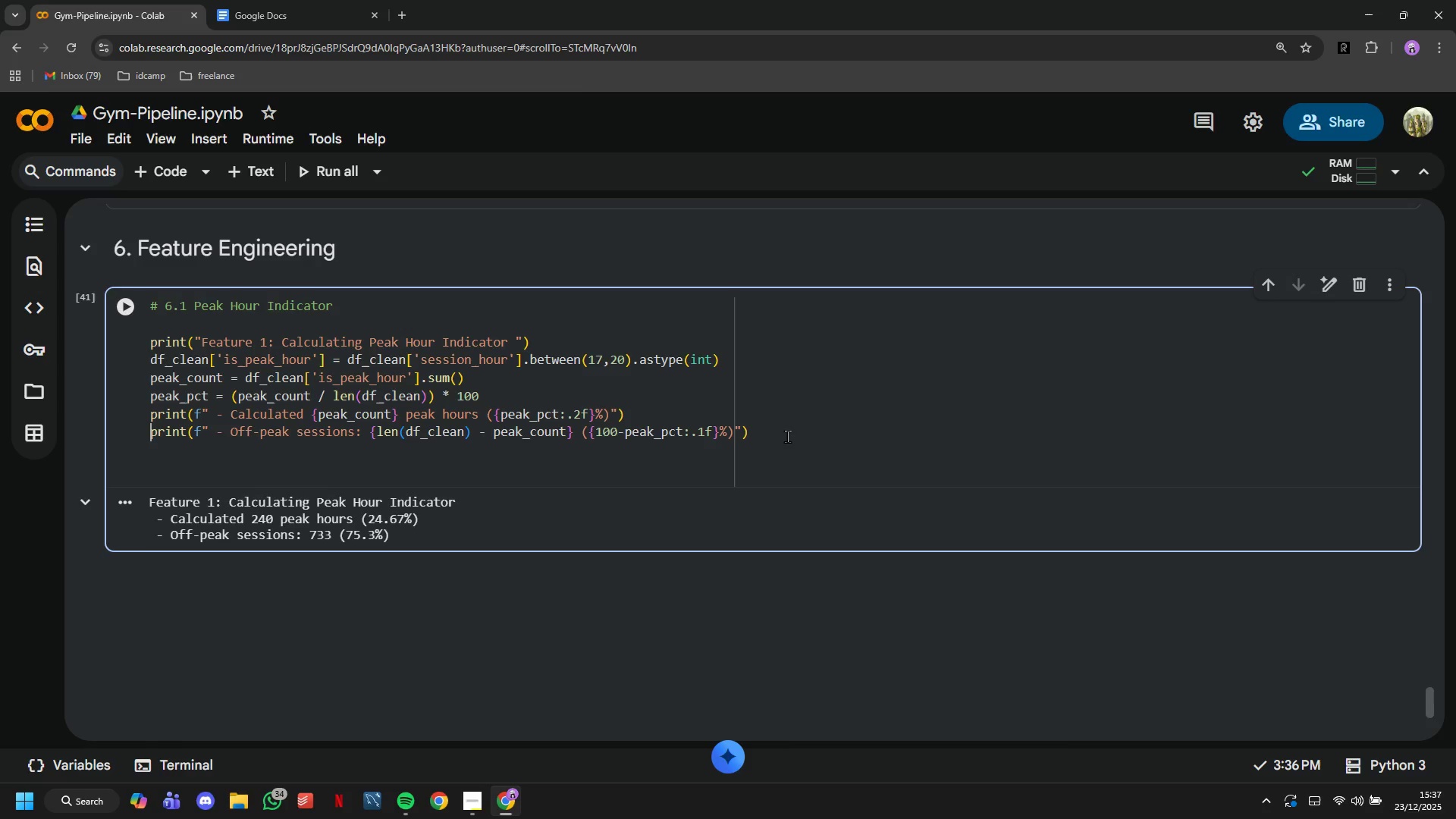 
key(ArrowUp)
 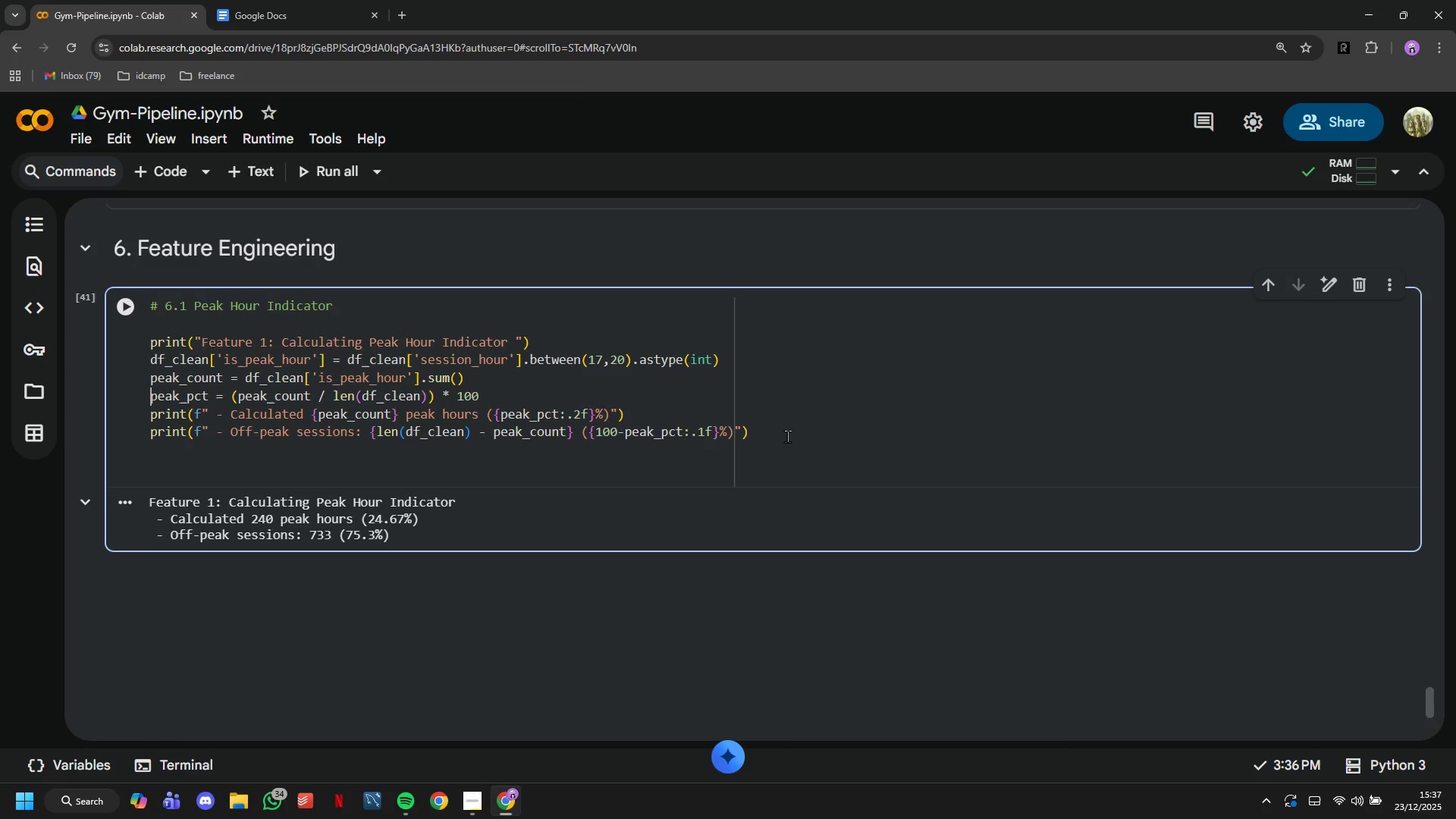 
key(ArrowUp)
 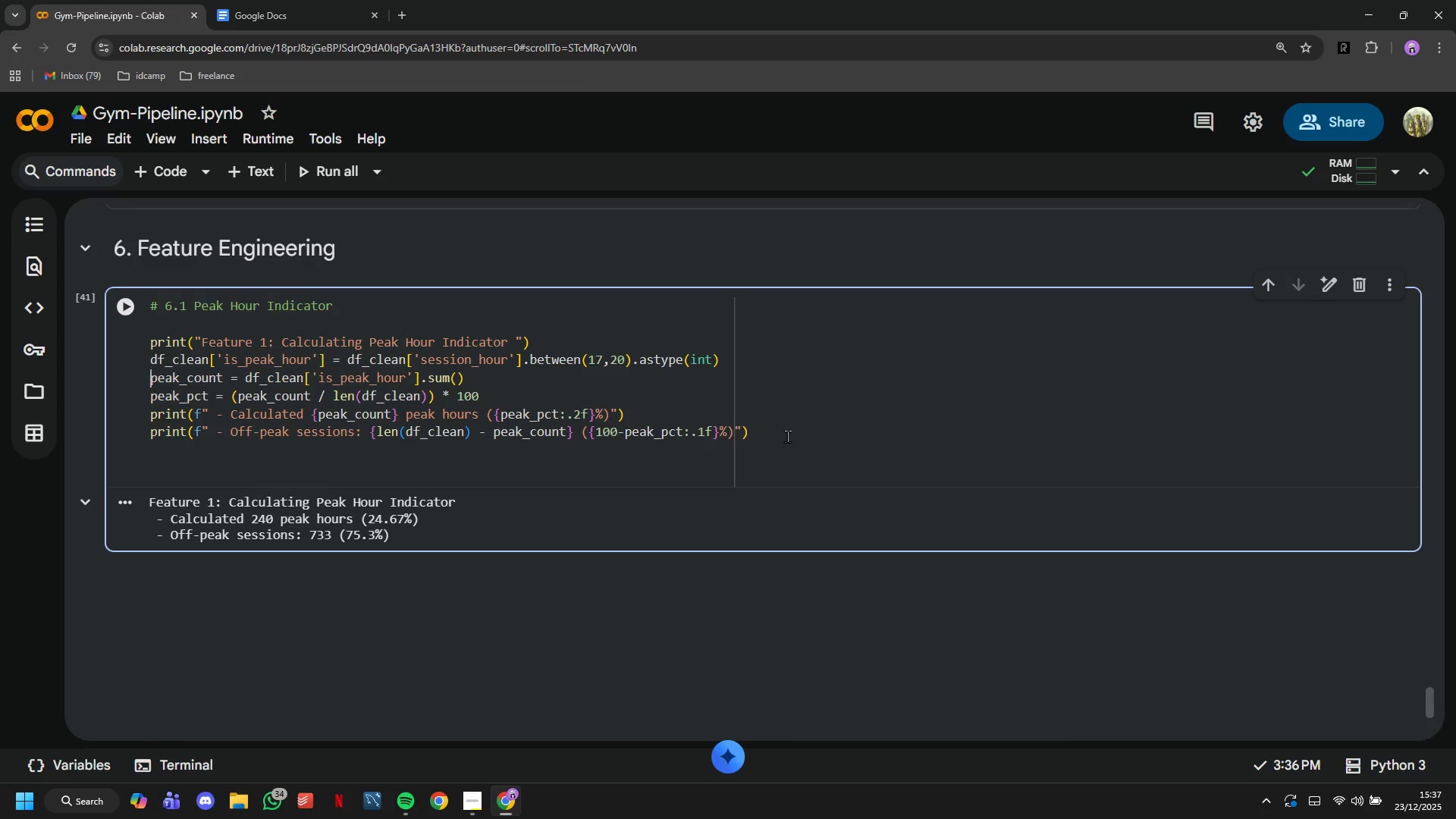 
key(ArrowUp)
 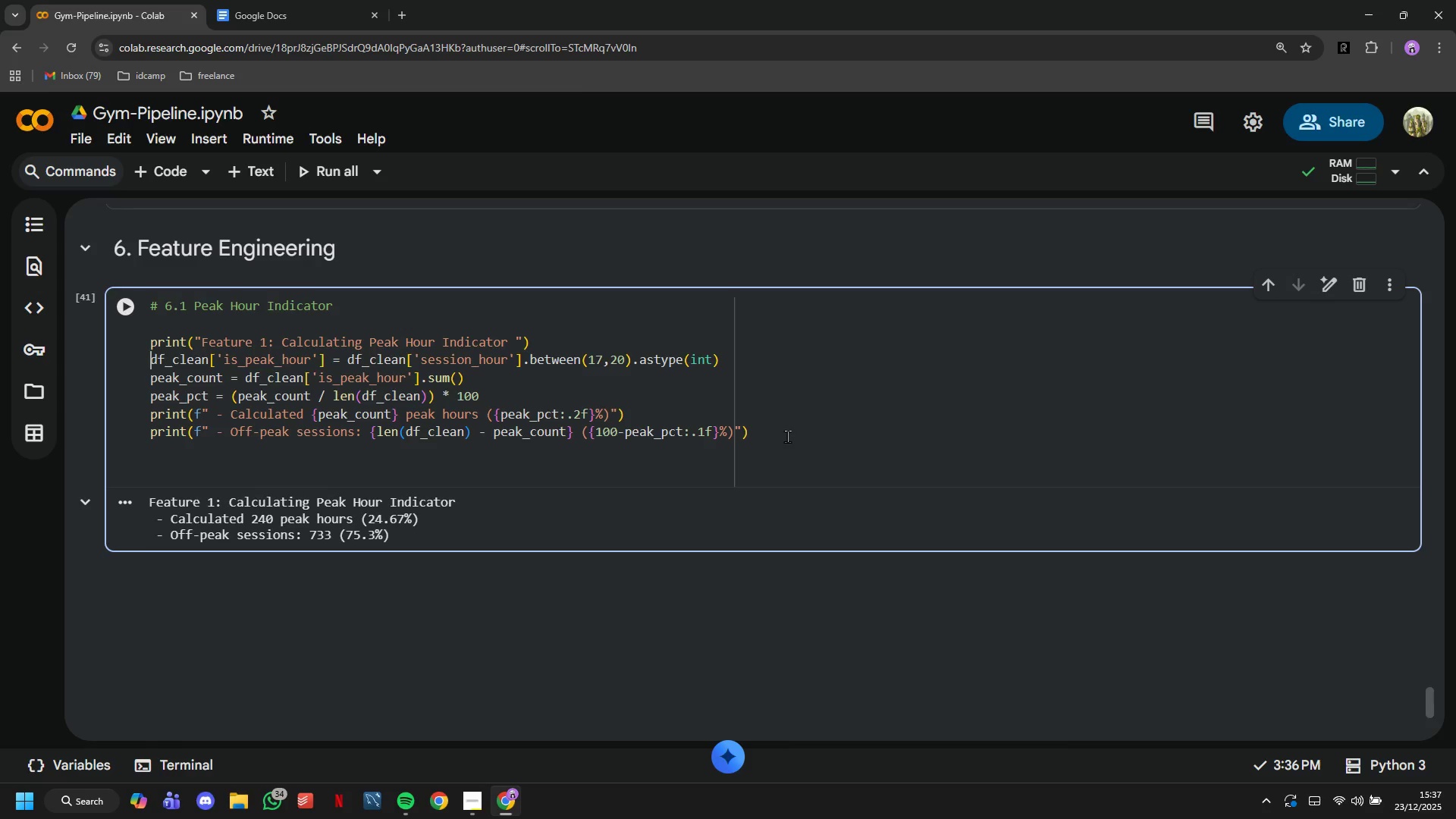 
key(ArrowUp)
 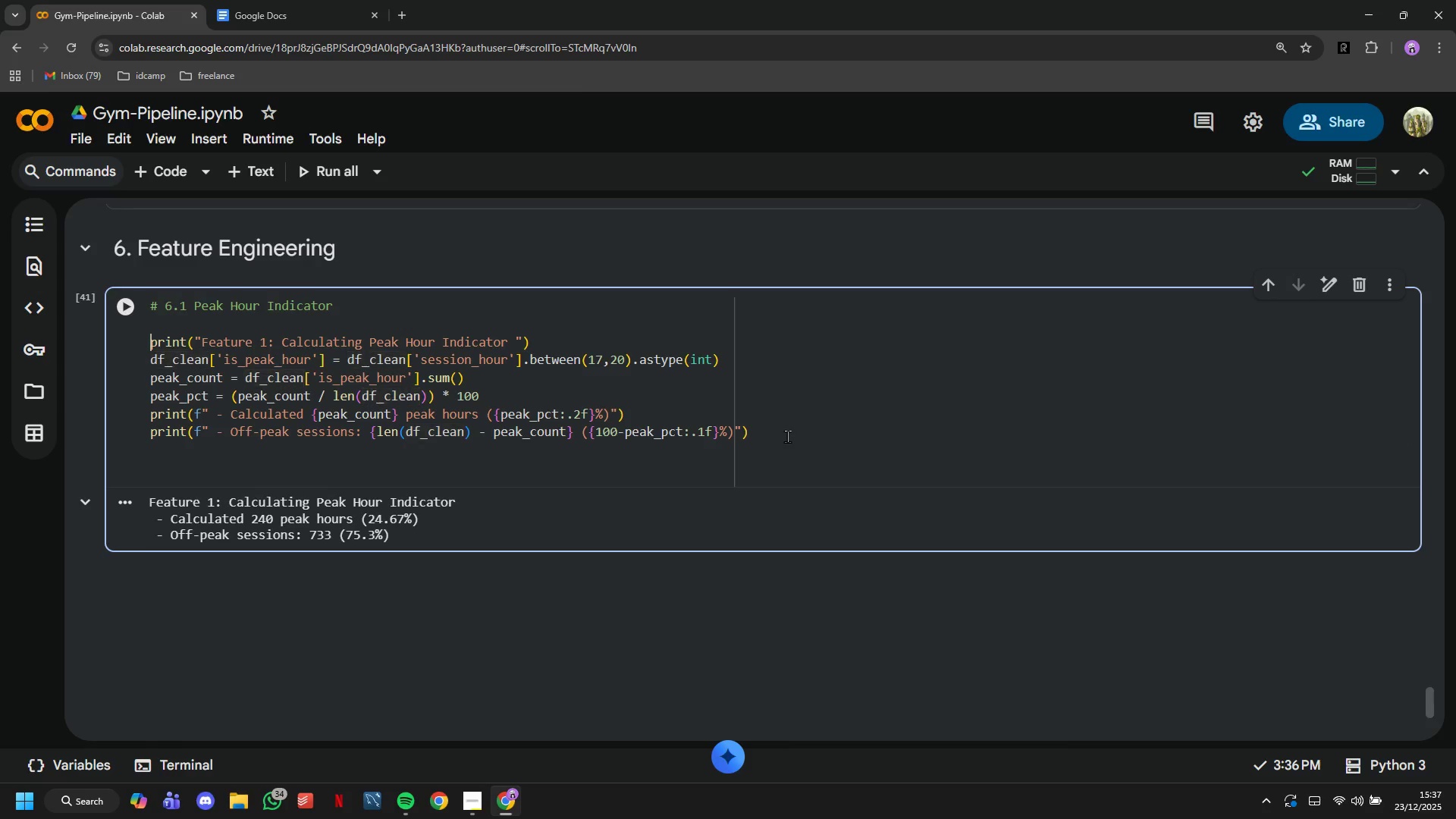 
key(ArrowUp)
 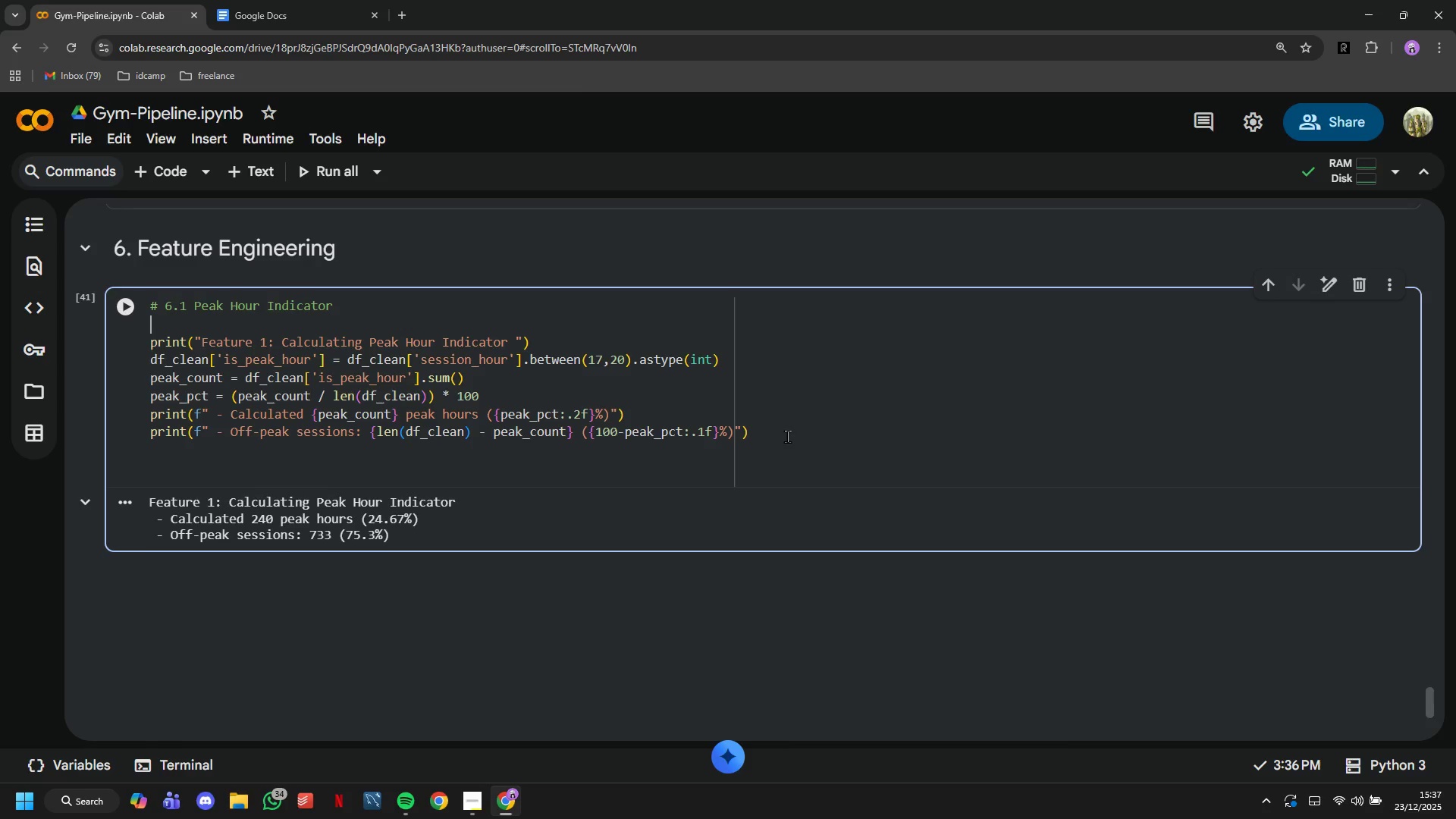 
key(ArrowUp)
 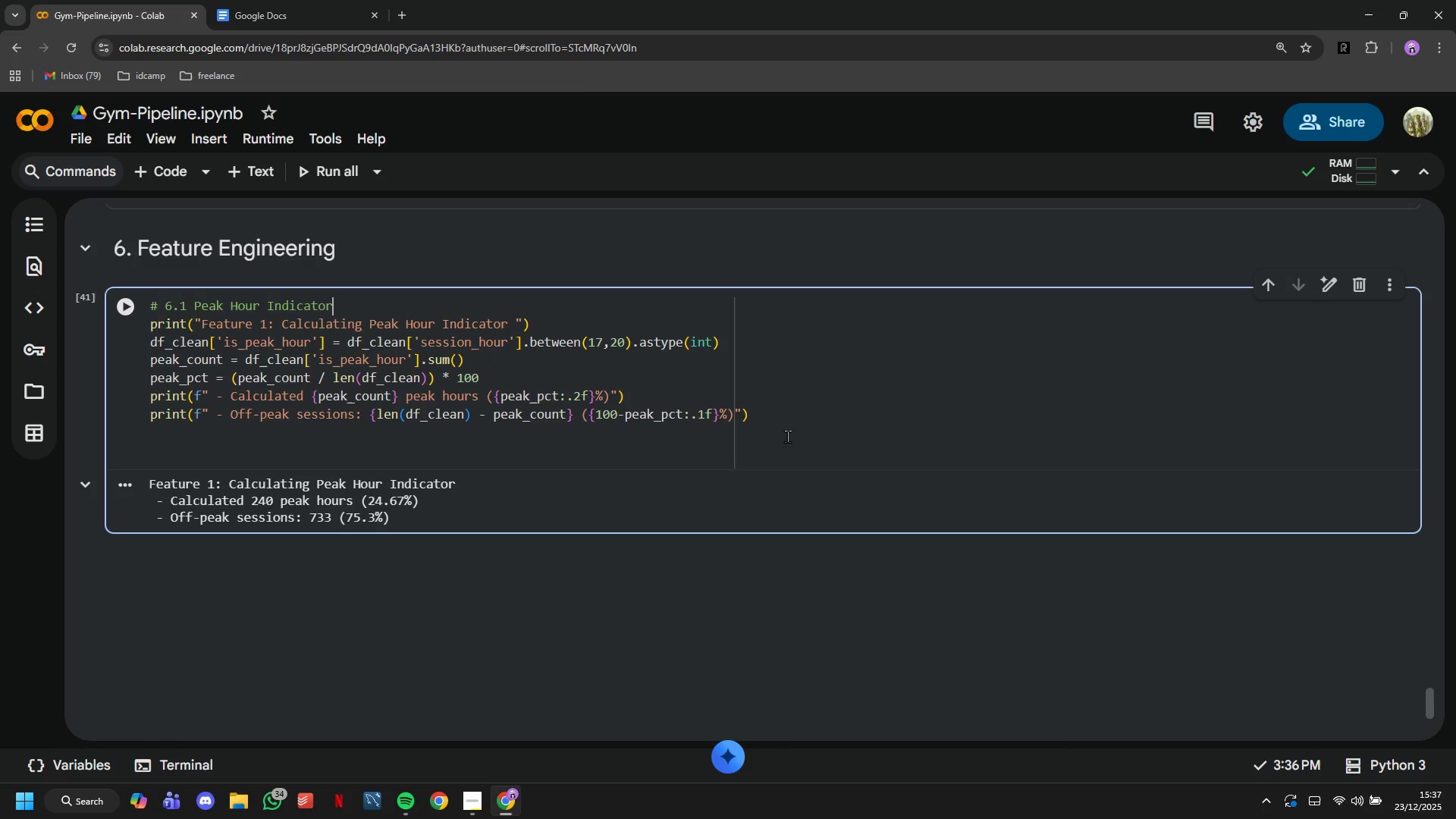 
key(Backspace)
 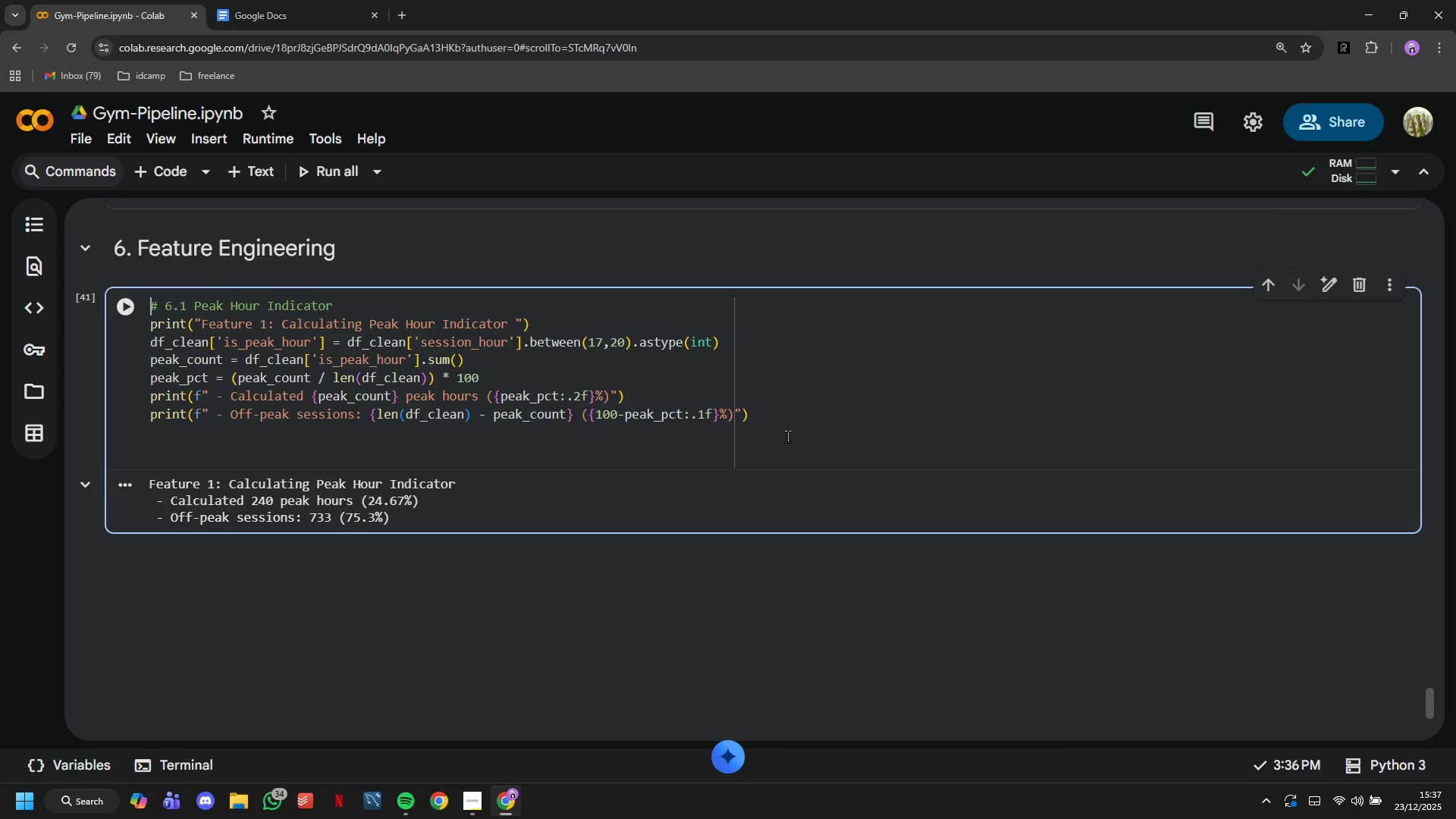 
key(ArrowUp)
 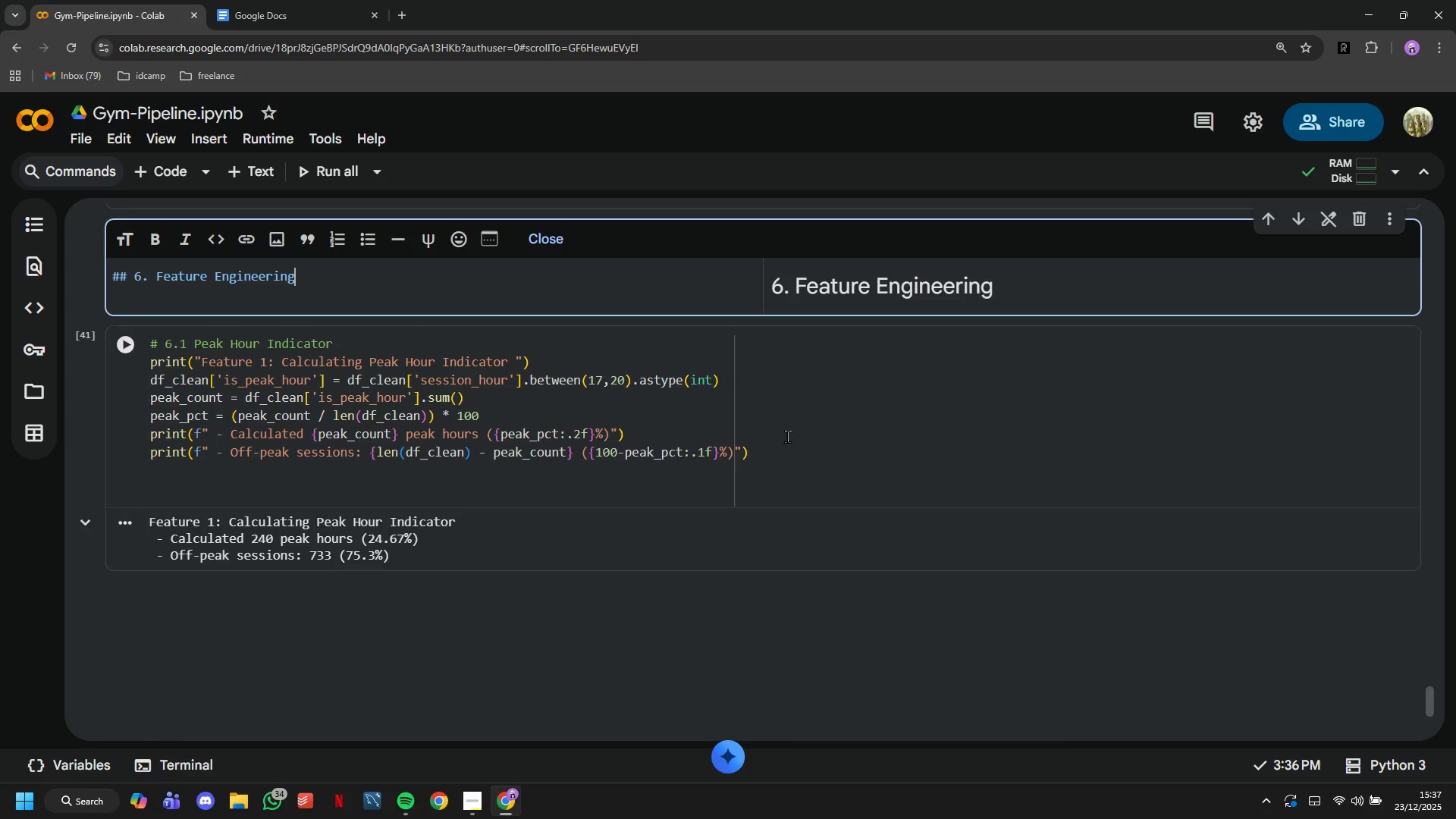 
key(ArrowUp)
 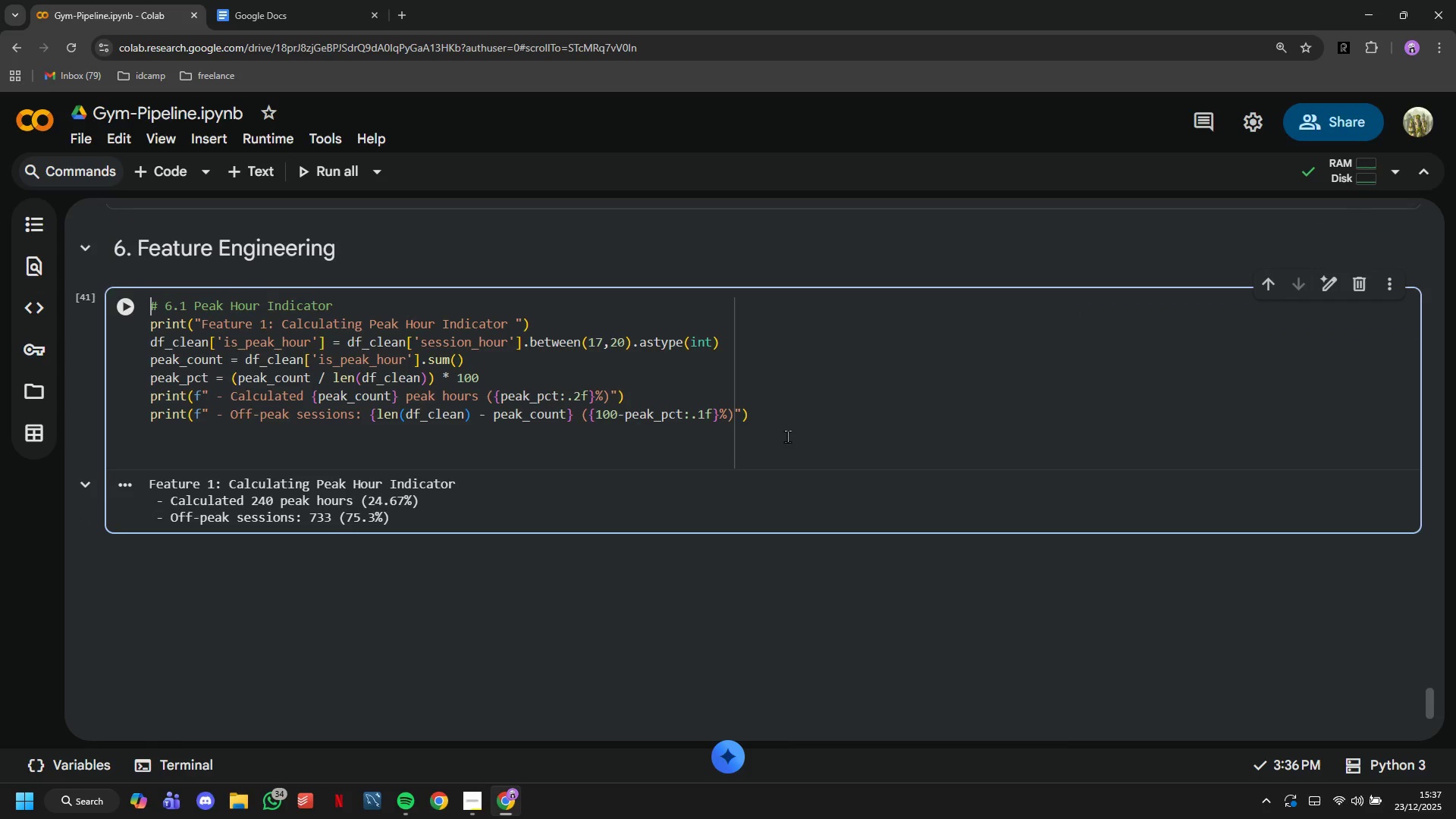 
key(ArrowDown)
 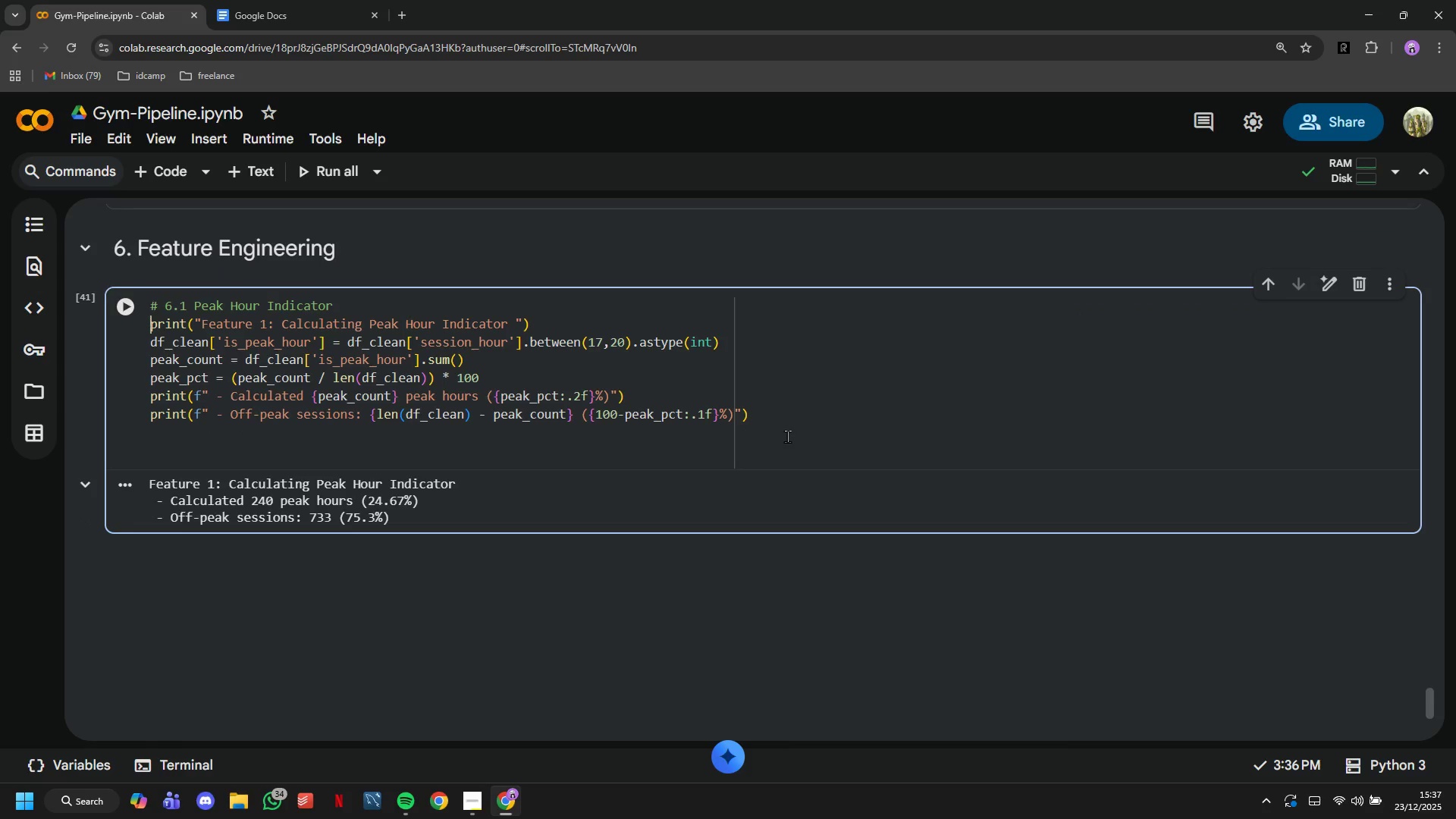 
key(ArrowDown)
 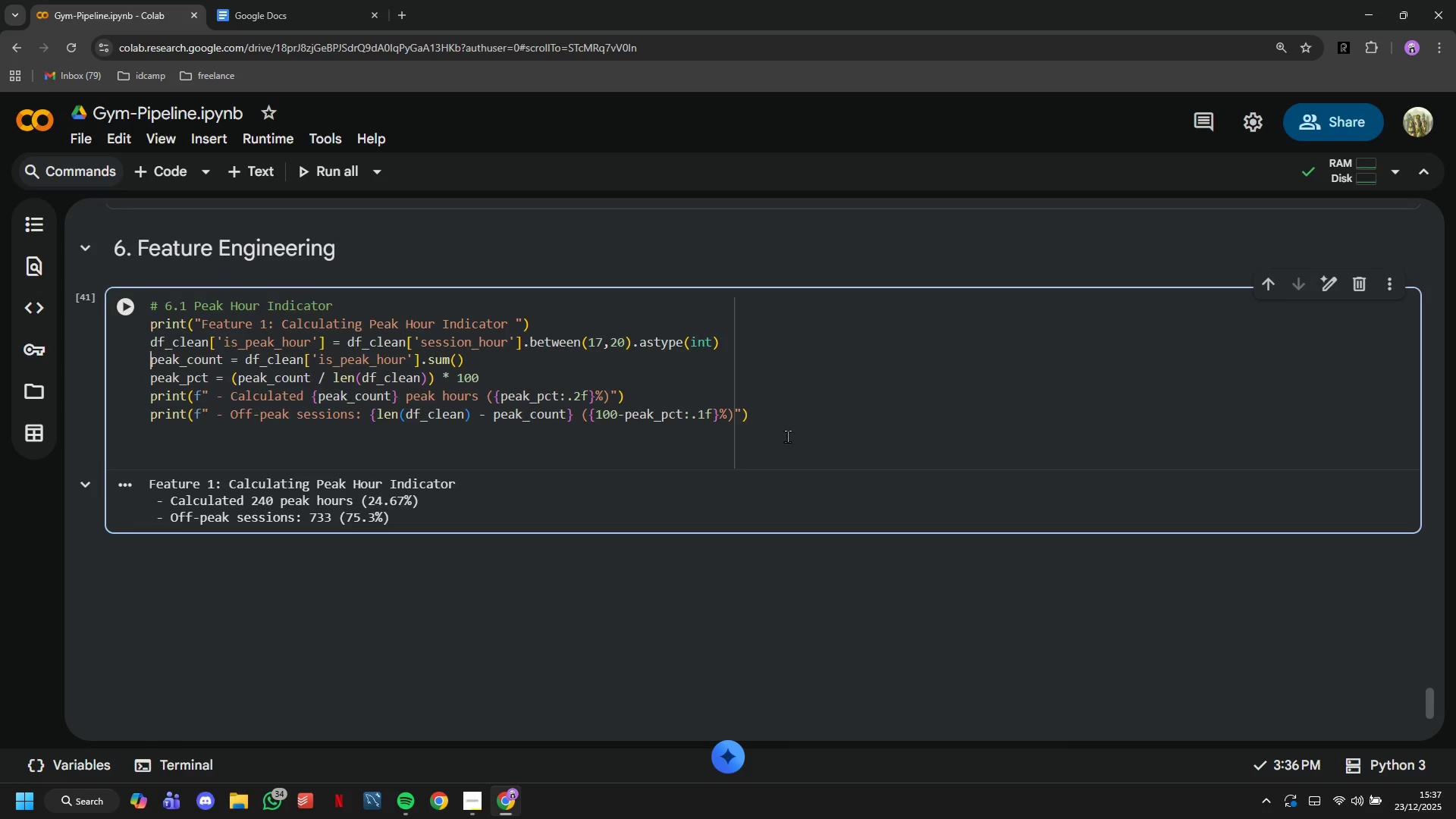 
key(ArrowDown)
 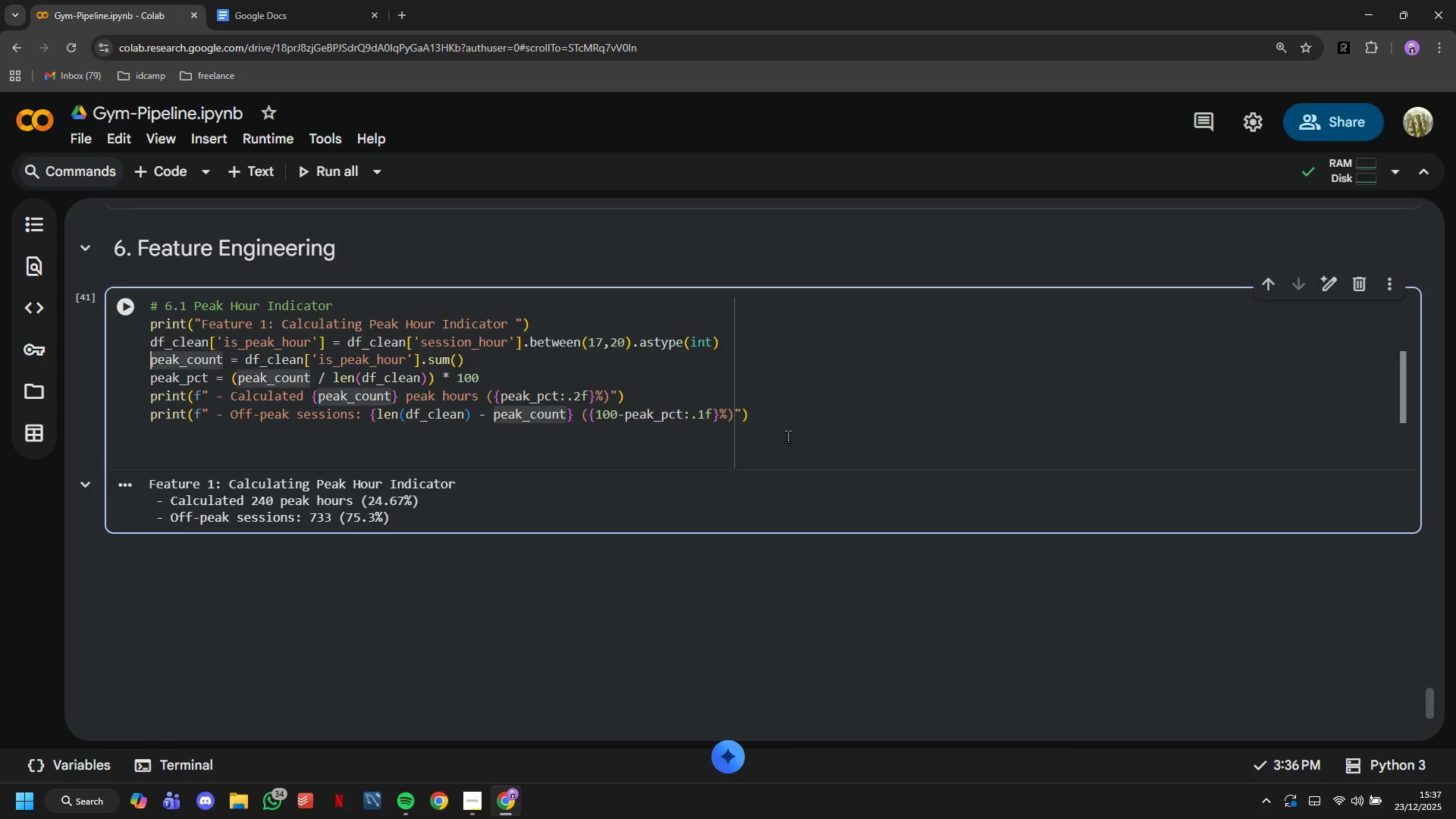 
hold_key(key=ArrowDown, duration=0.62)
 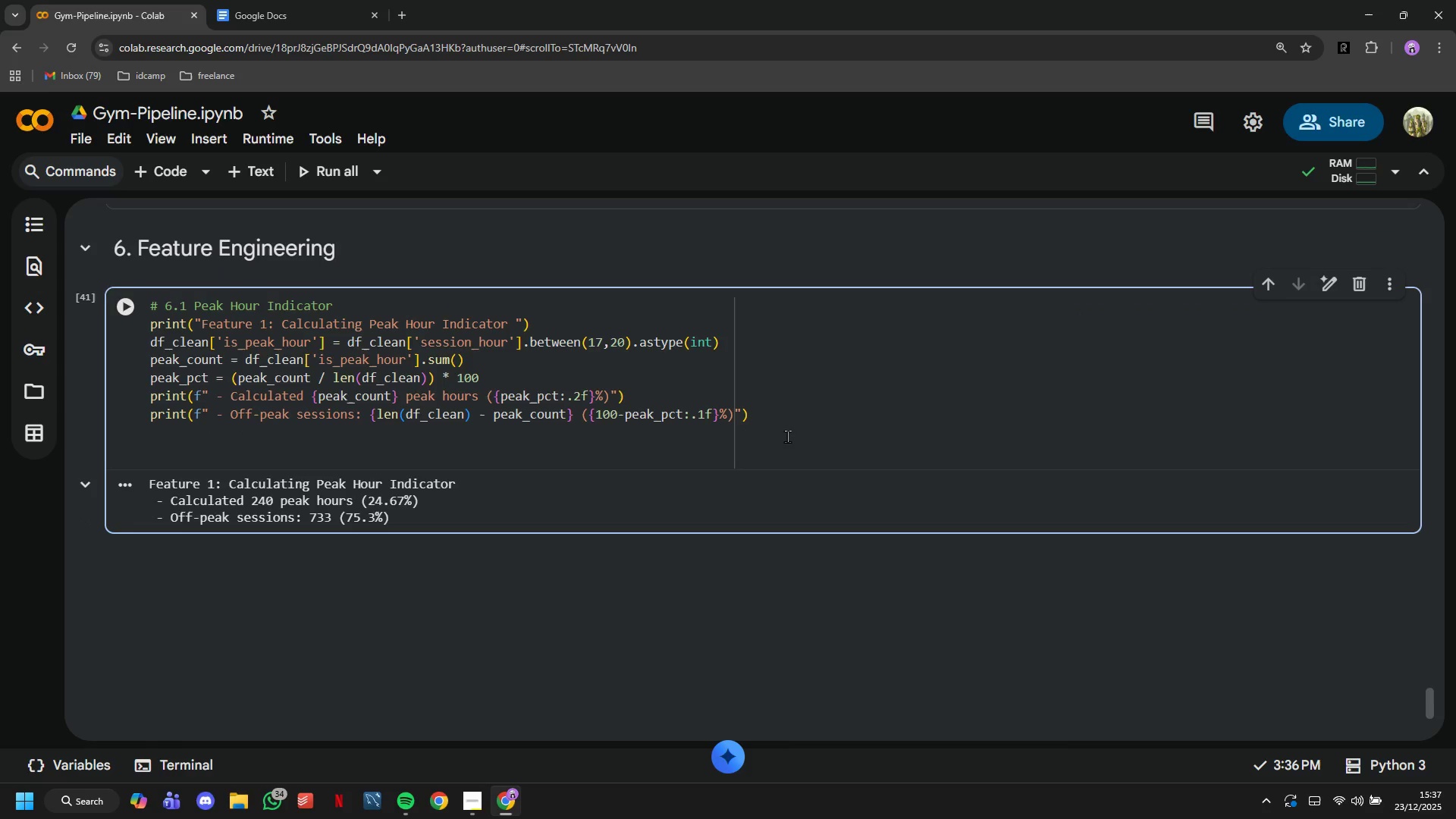 
type(# 6.2 Session L)
 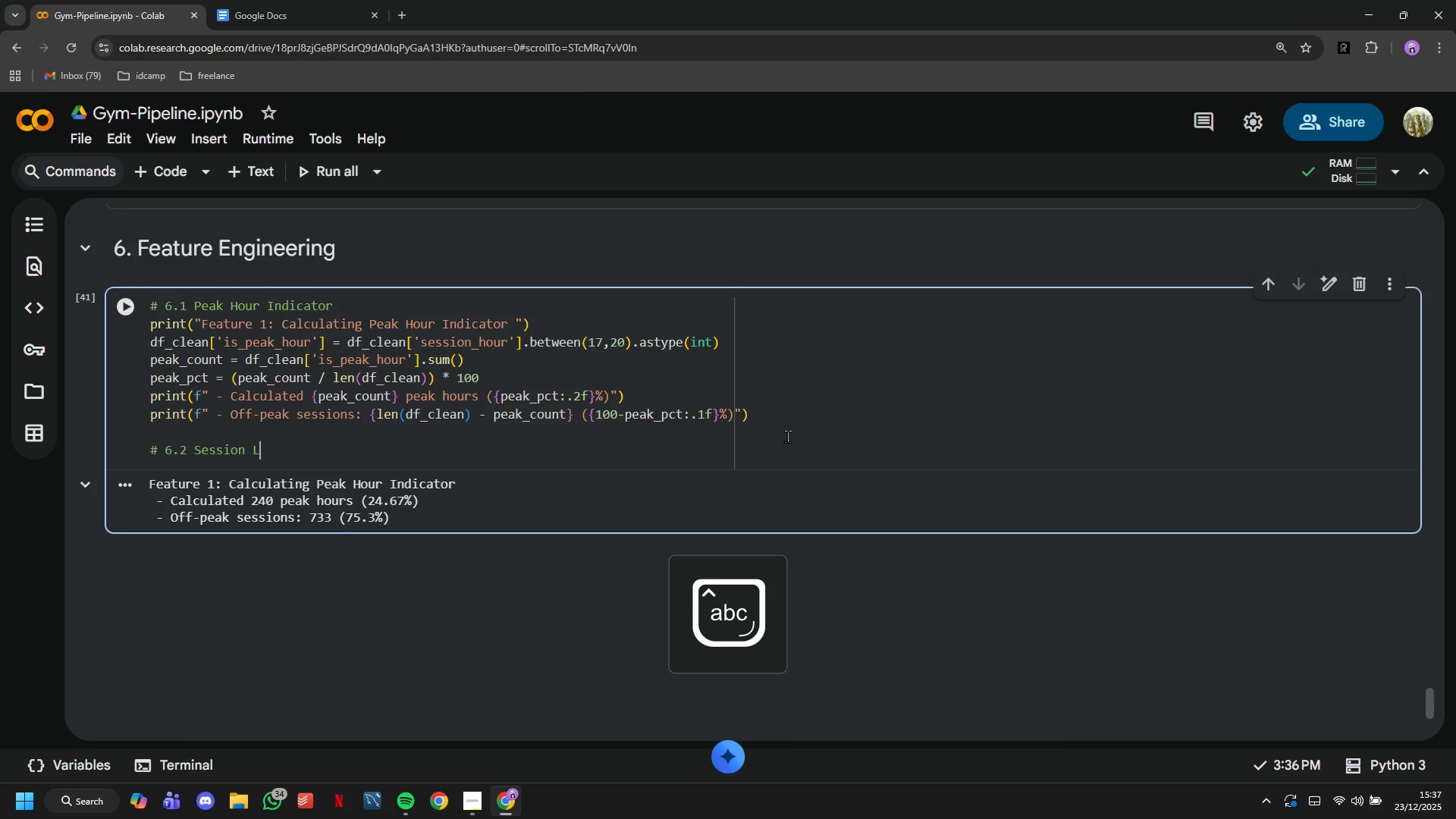 
type(oad Category)
 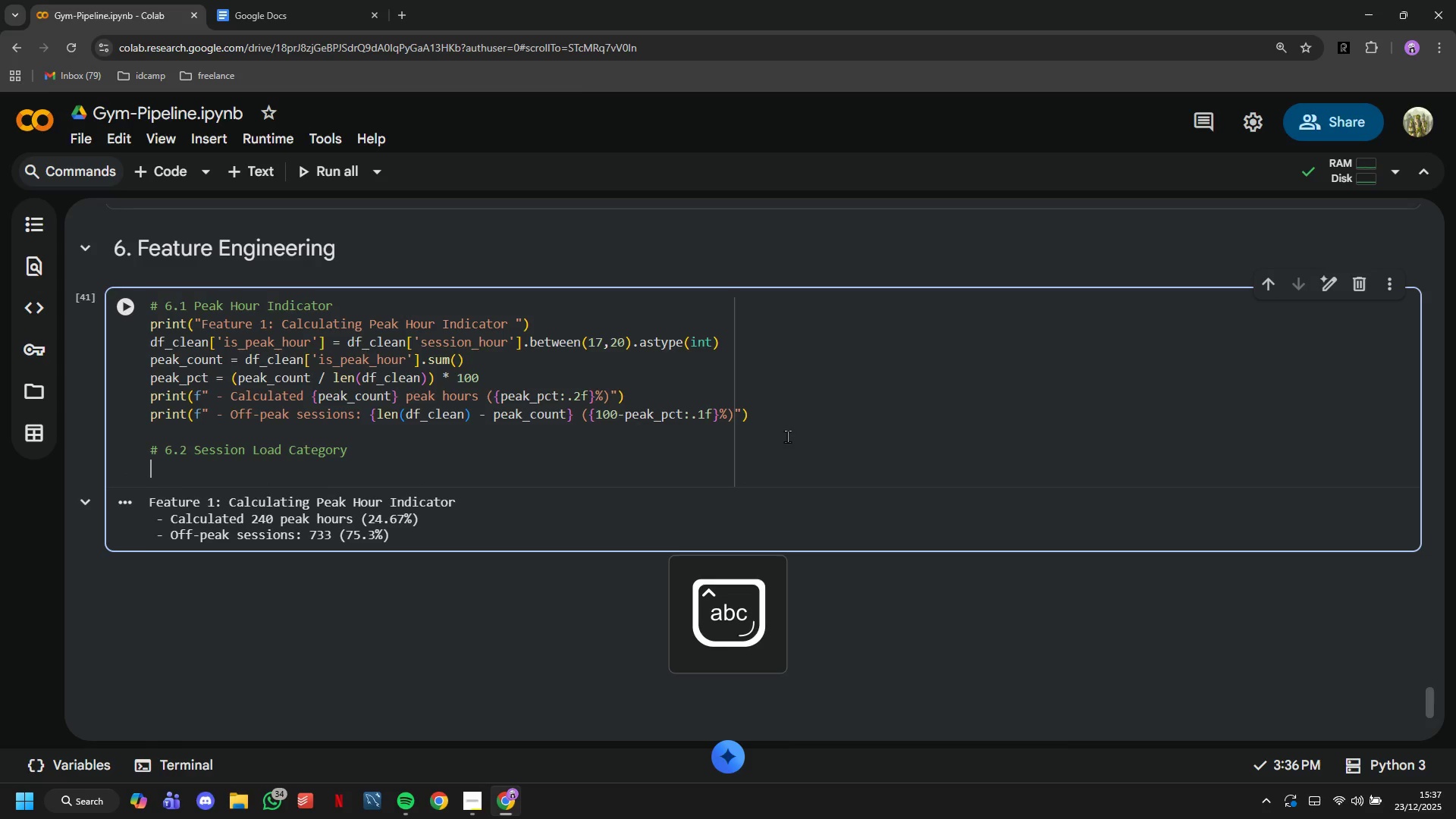 
key(Enter)
 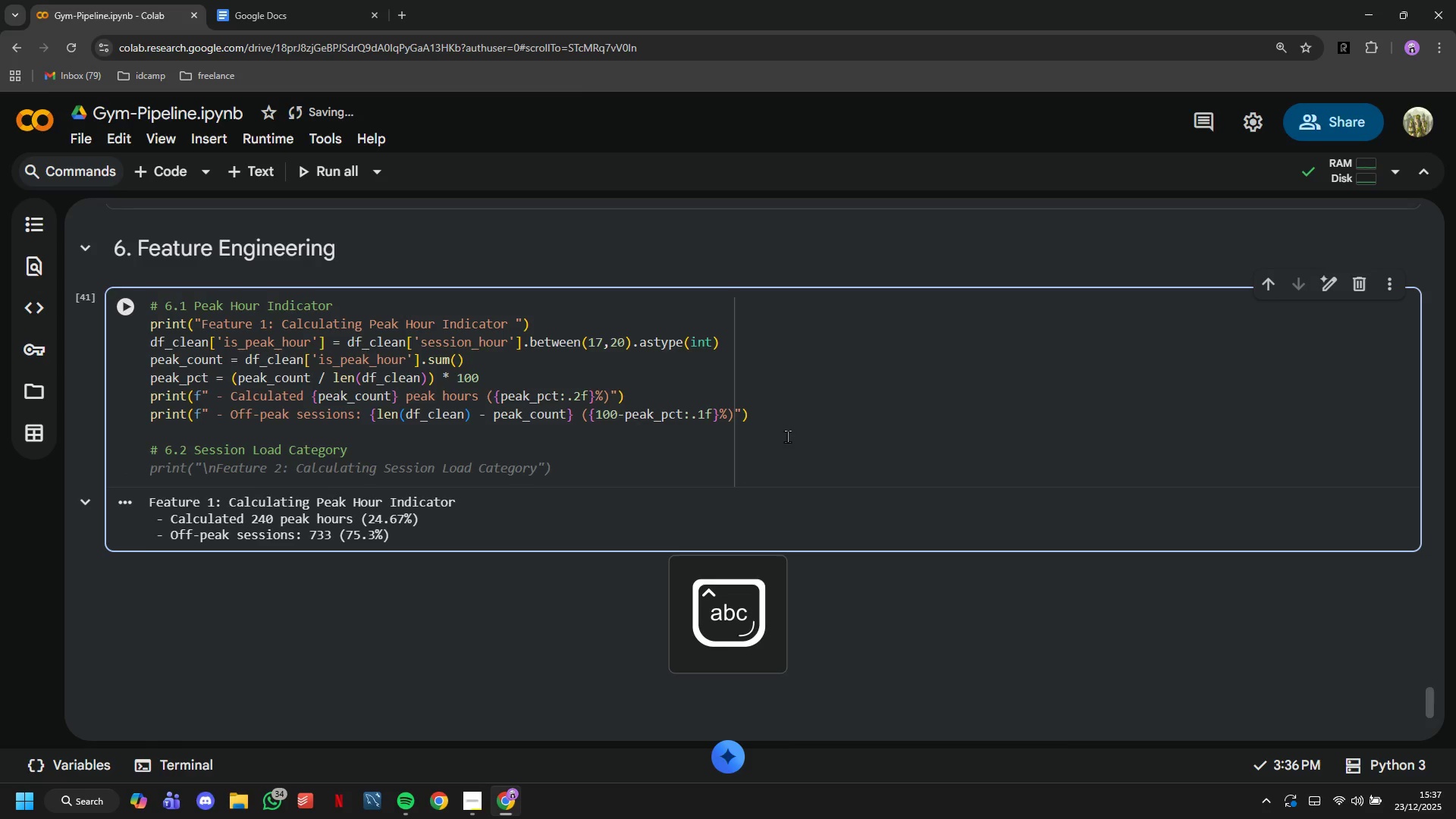 
key(Tab)
 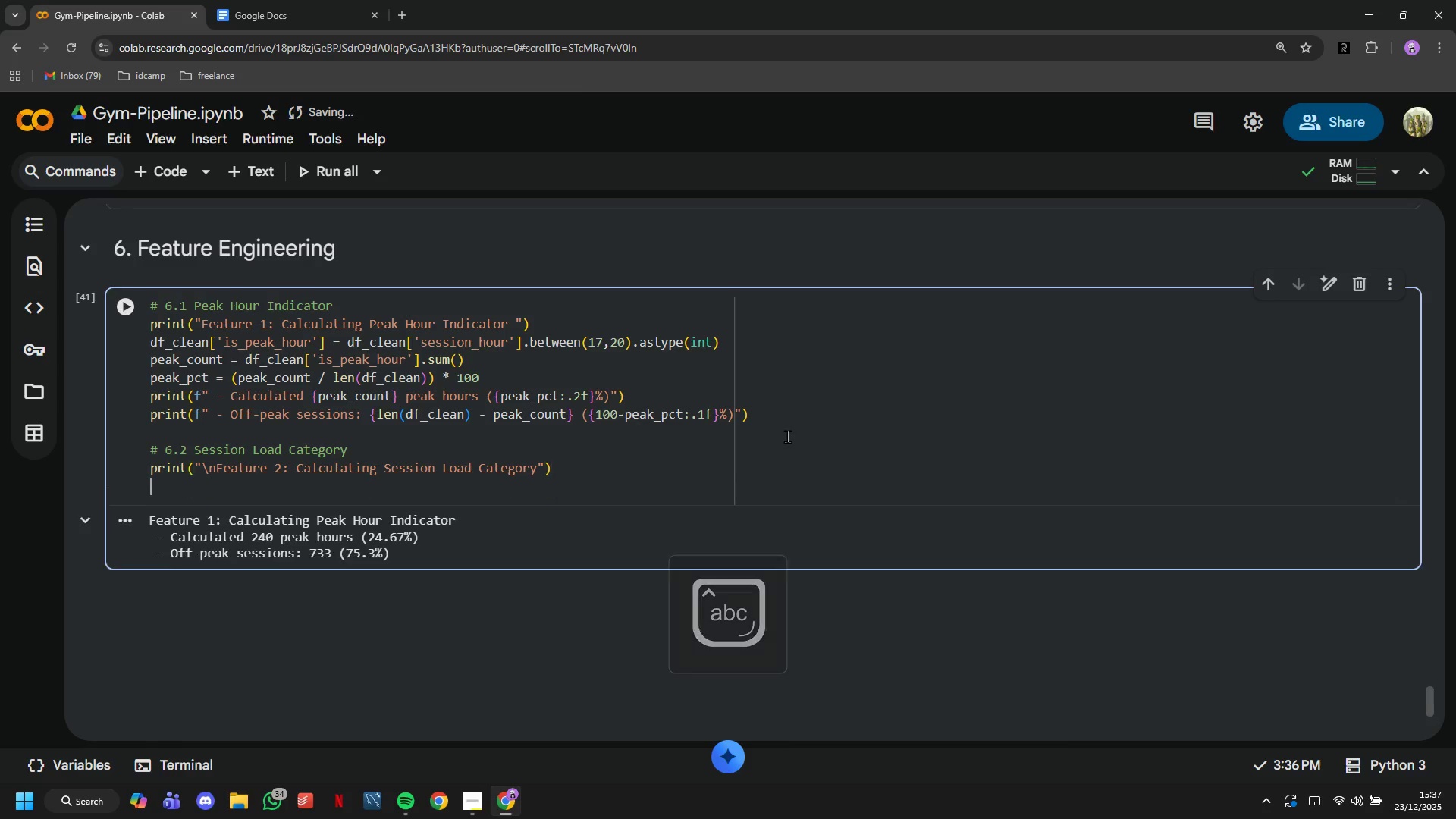 
key(Enter)
 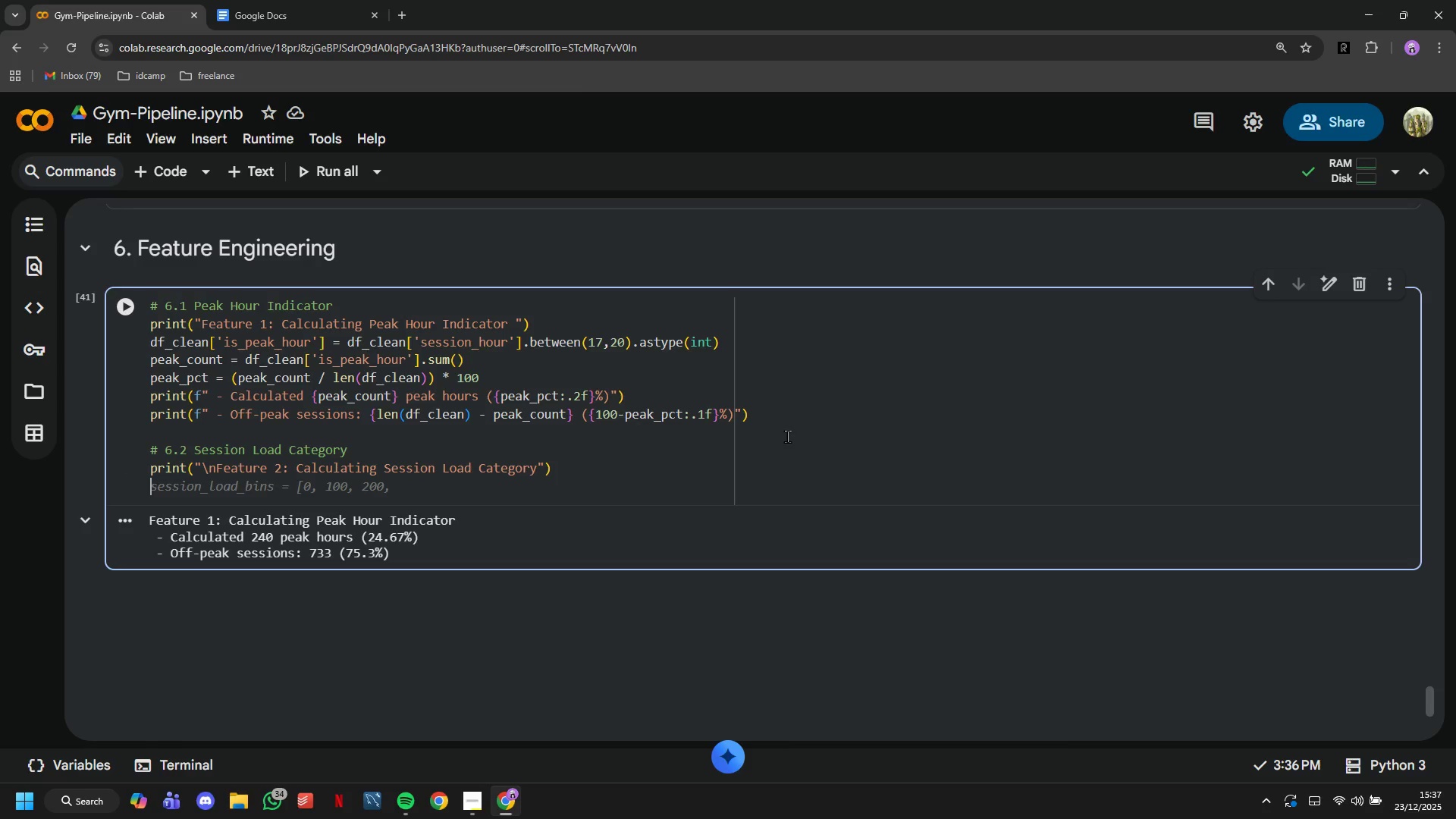 
key(Tab)
 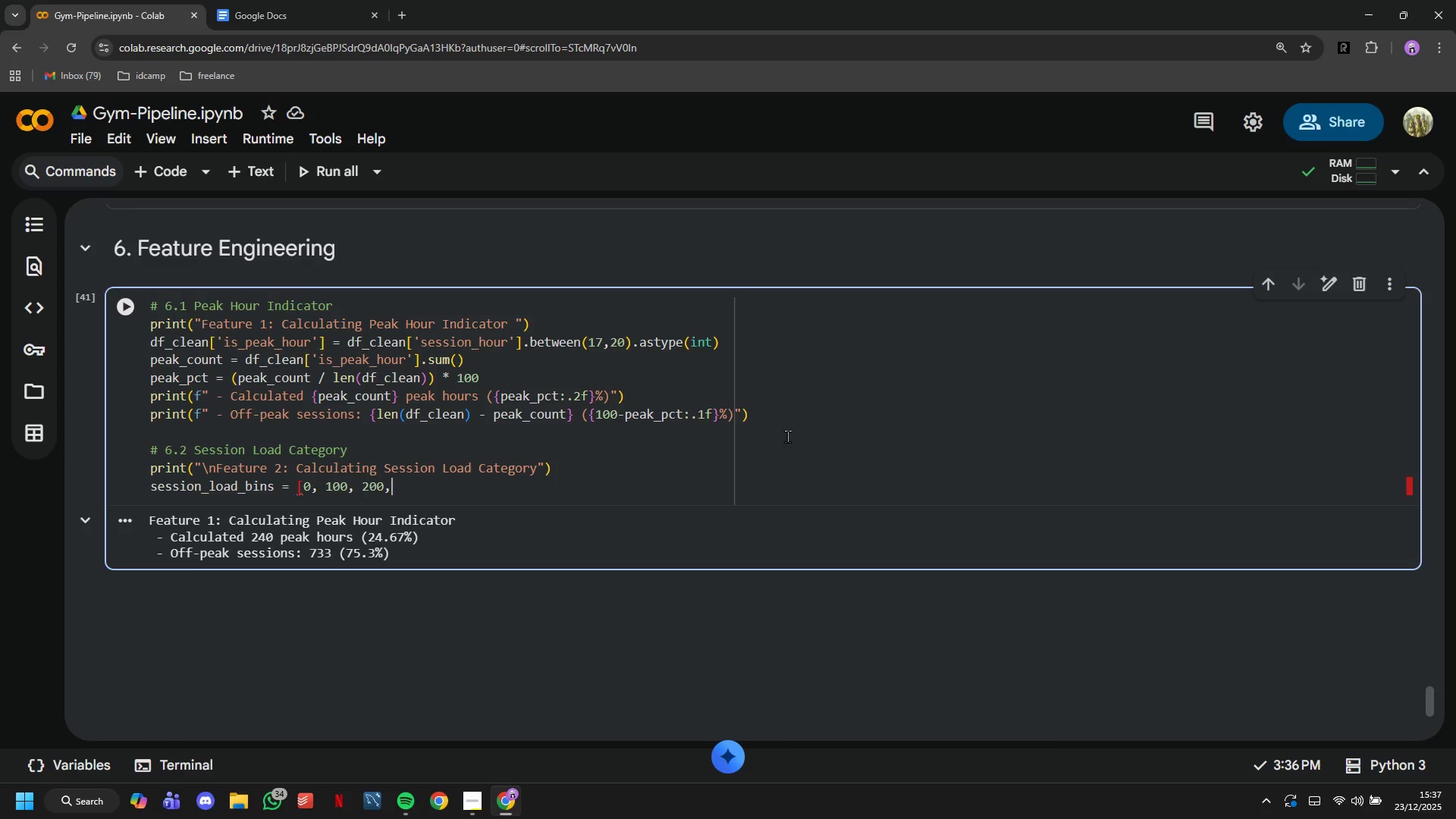 
hold_key(key=Backspace, duration=0.83)
 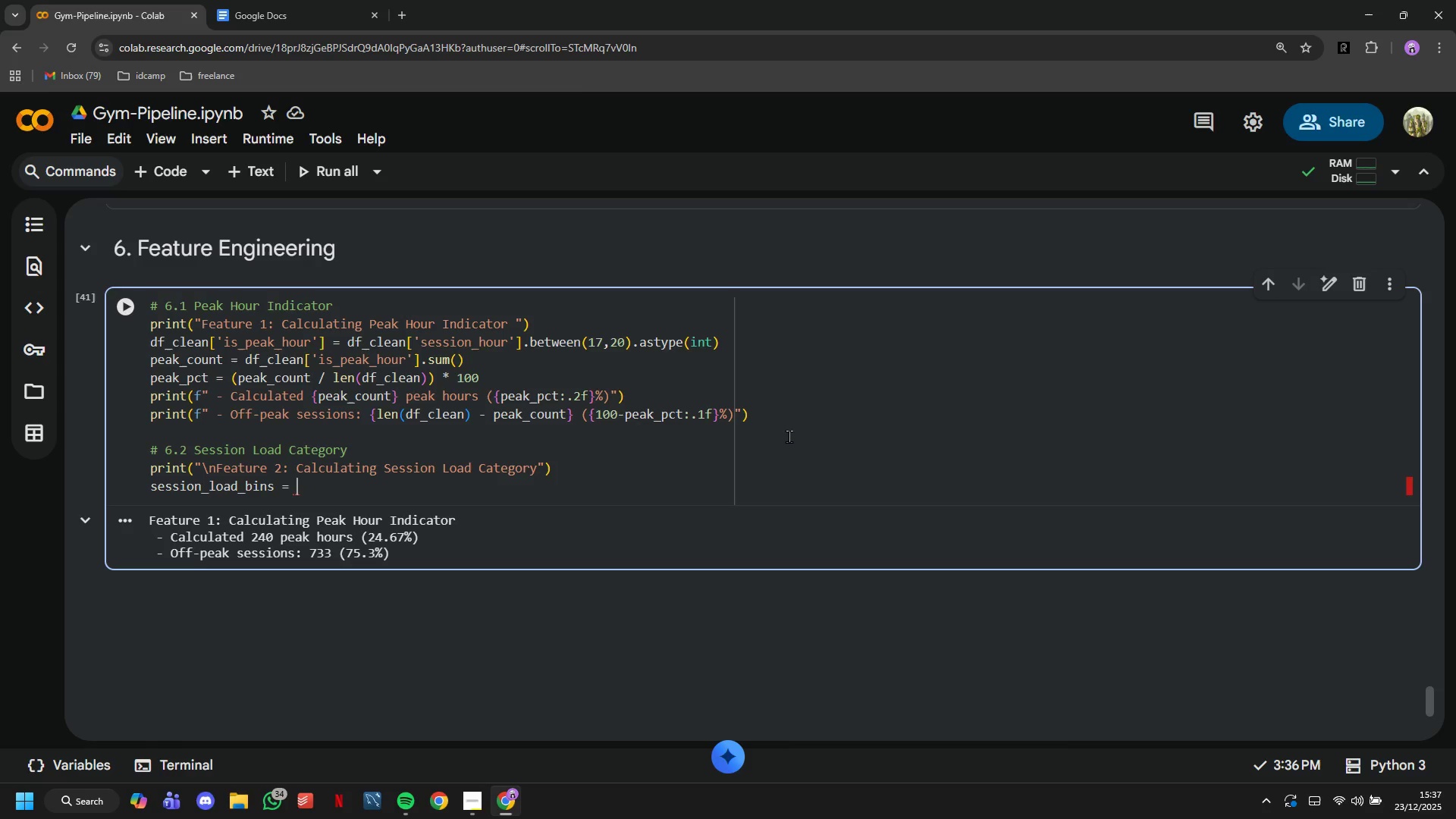 
hold_key(key=Backspace, duration=1.0)
 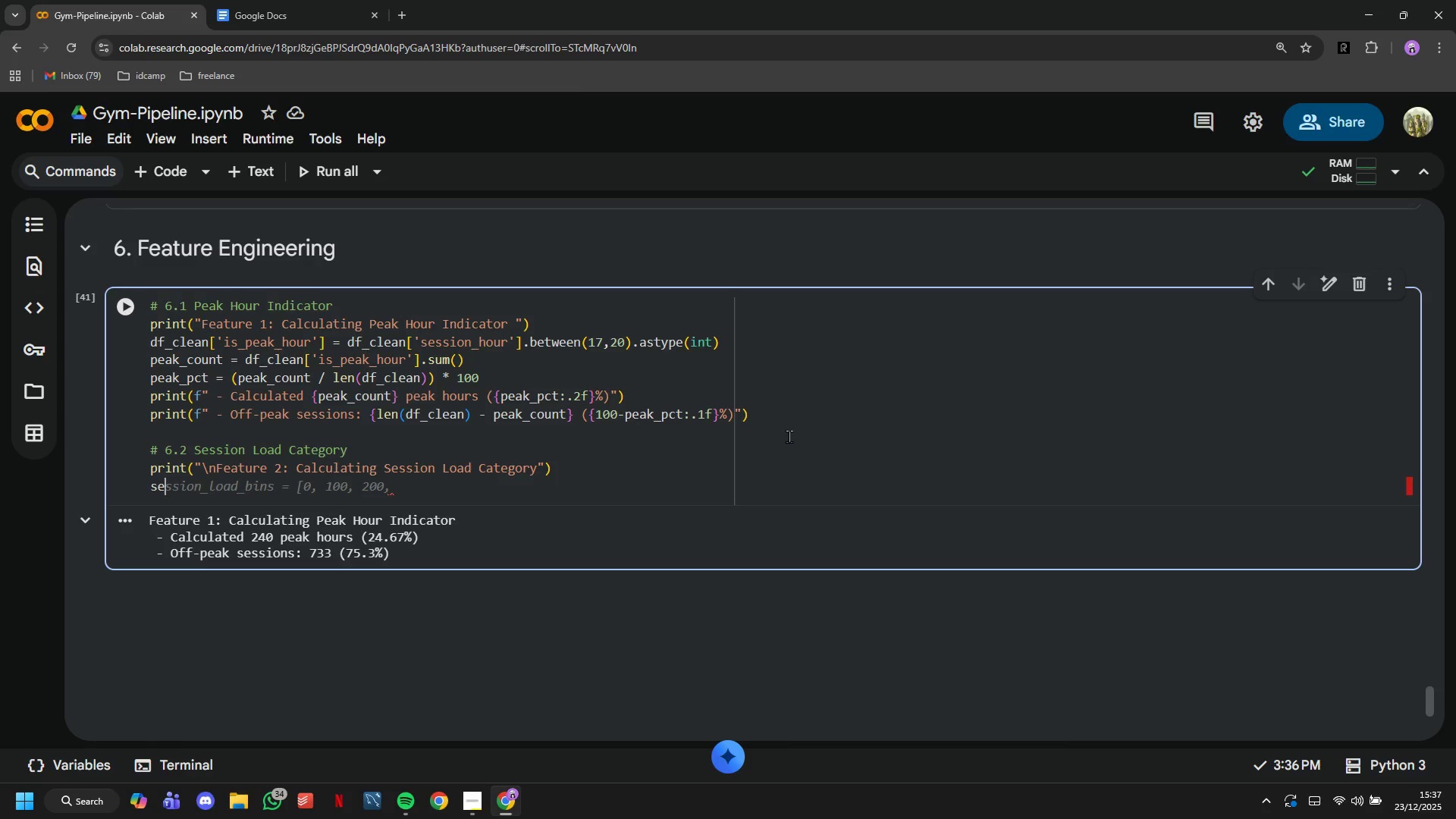 
key(Backspace)
 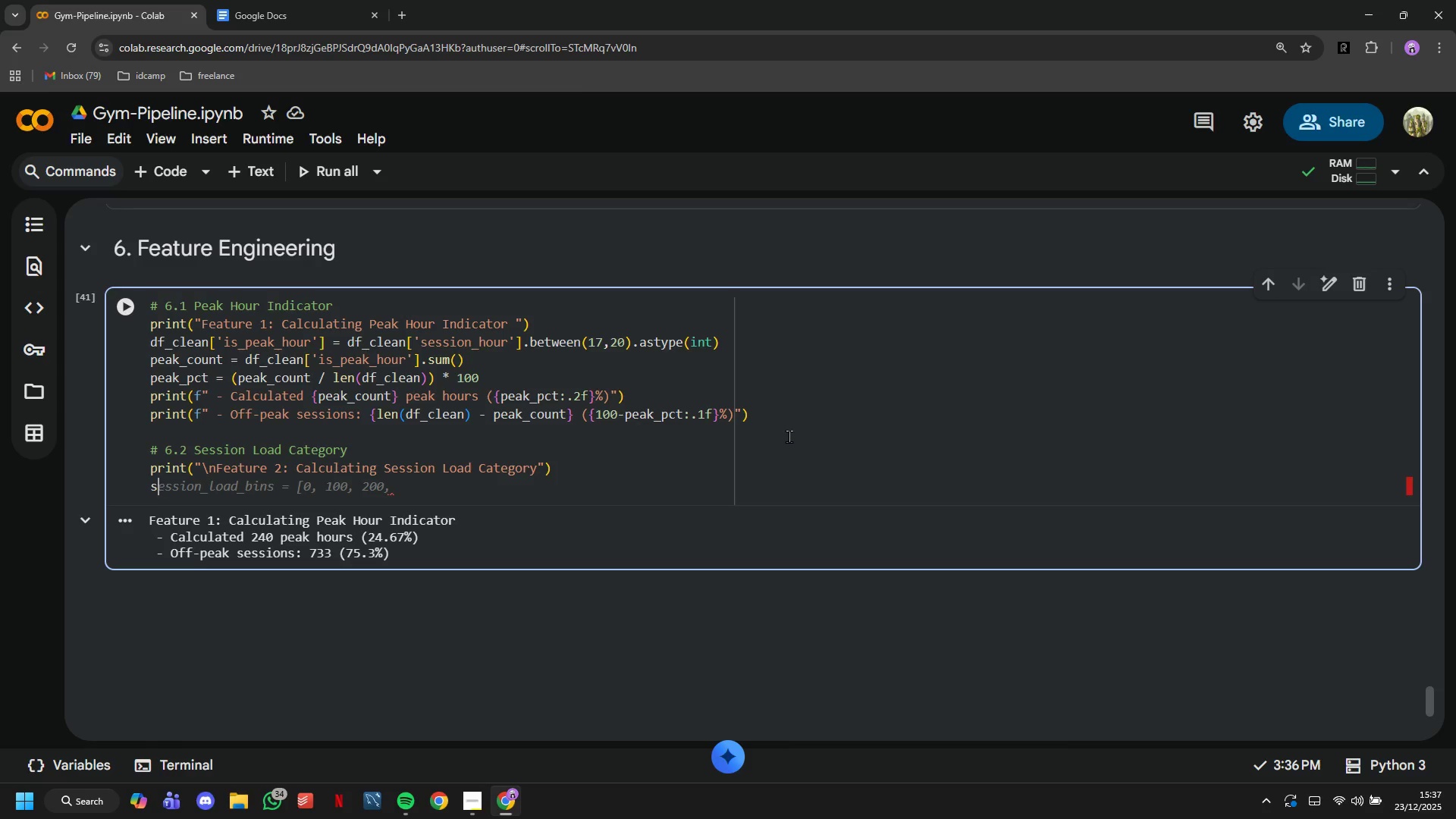 
key(Backspace)
 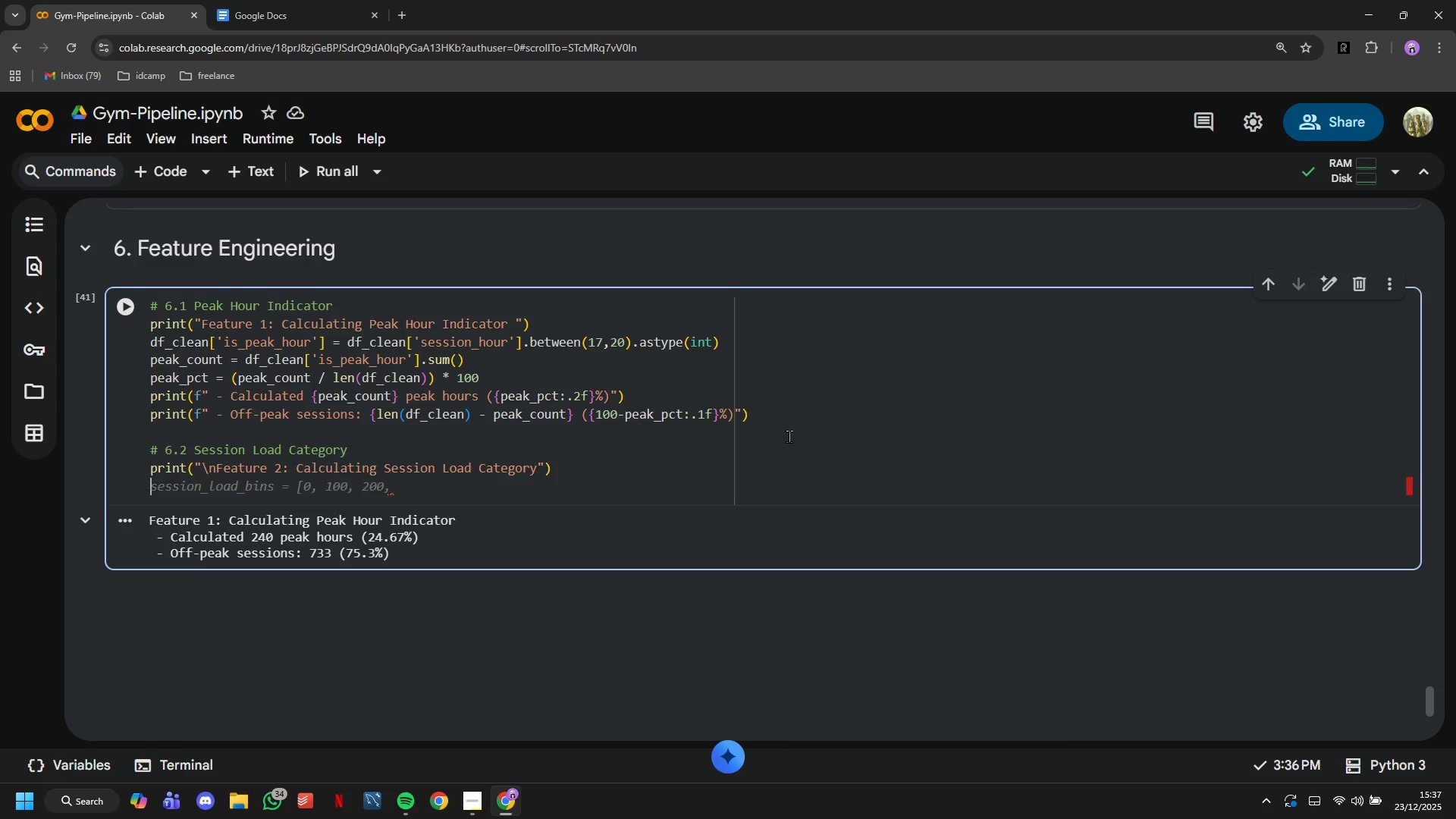 
key(Backspace)